 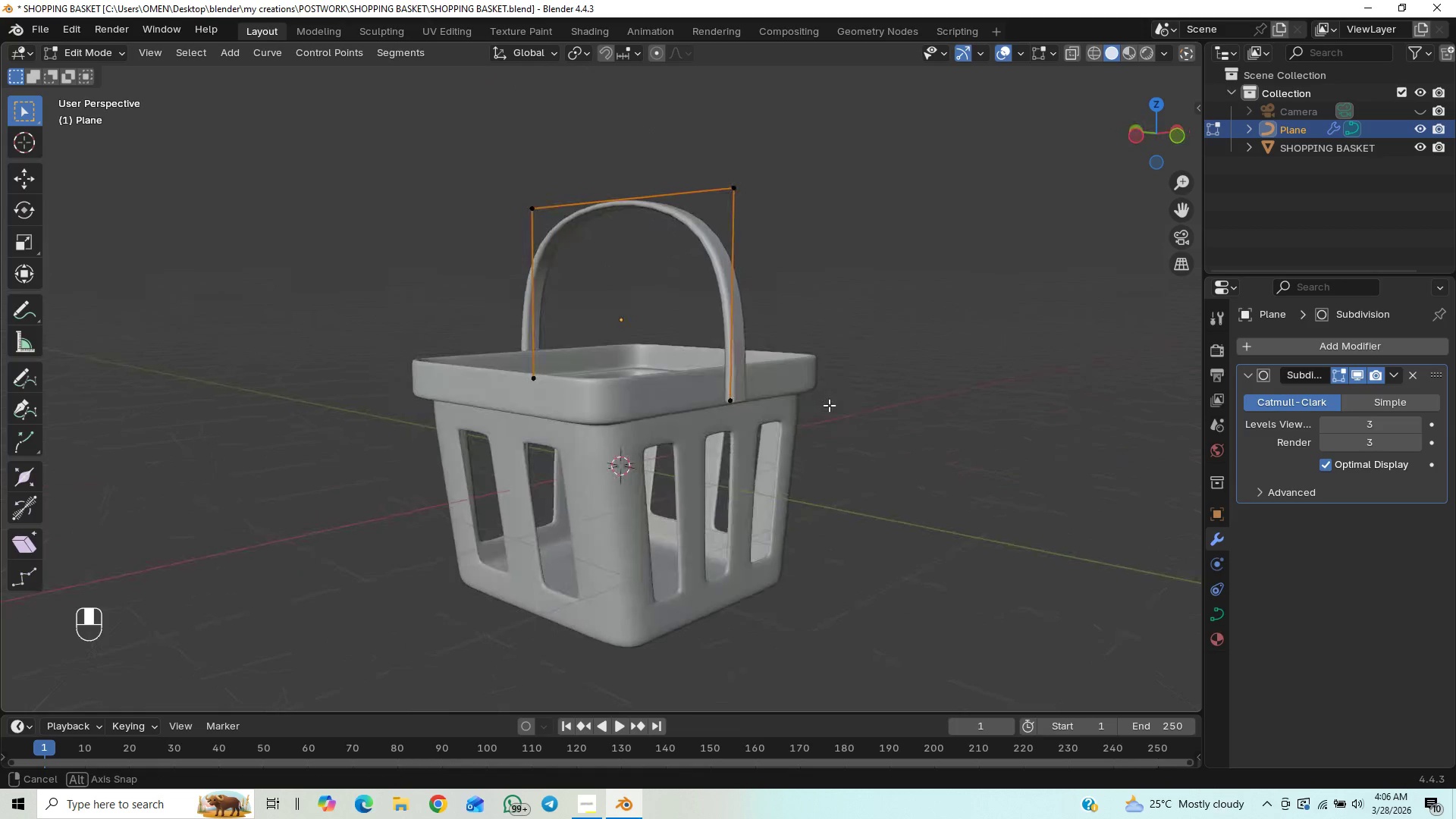 
scroll: coordinate [592, 409], scroll_direction: down, amount: 44.0
 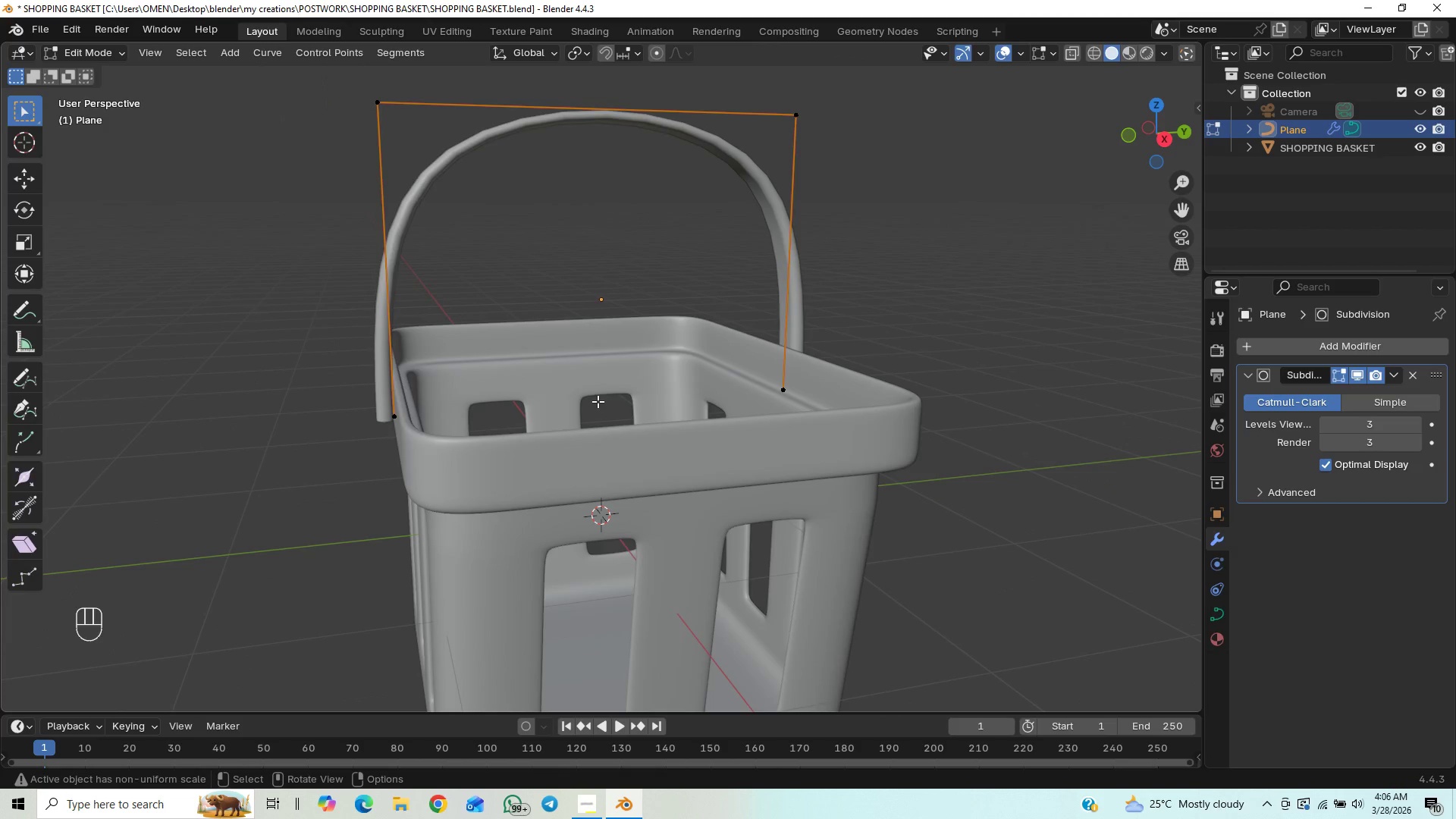 
scroll: coordinate [598, 401], scroll_direction: up, amount: 1.0
 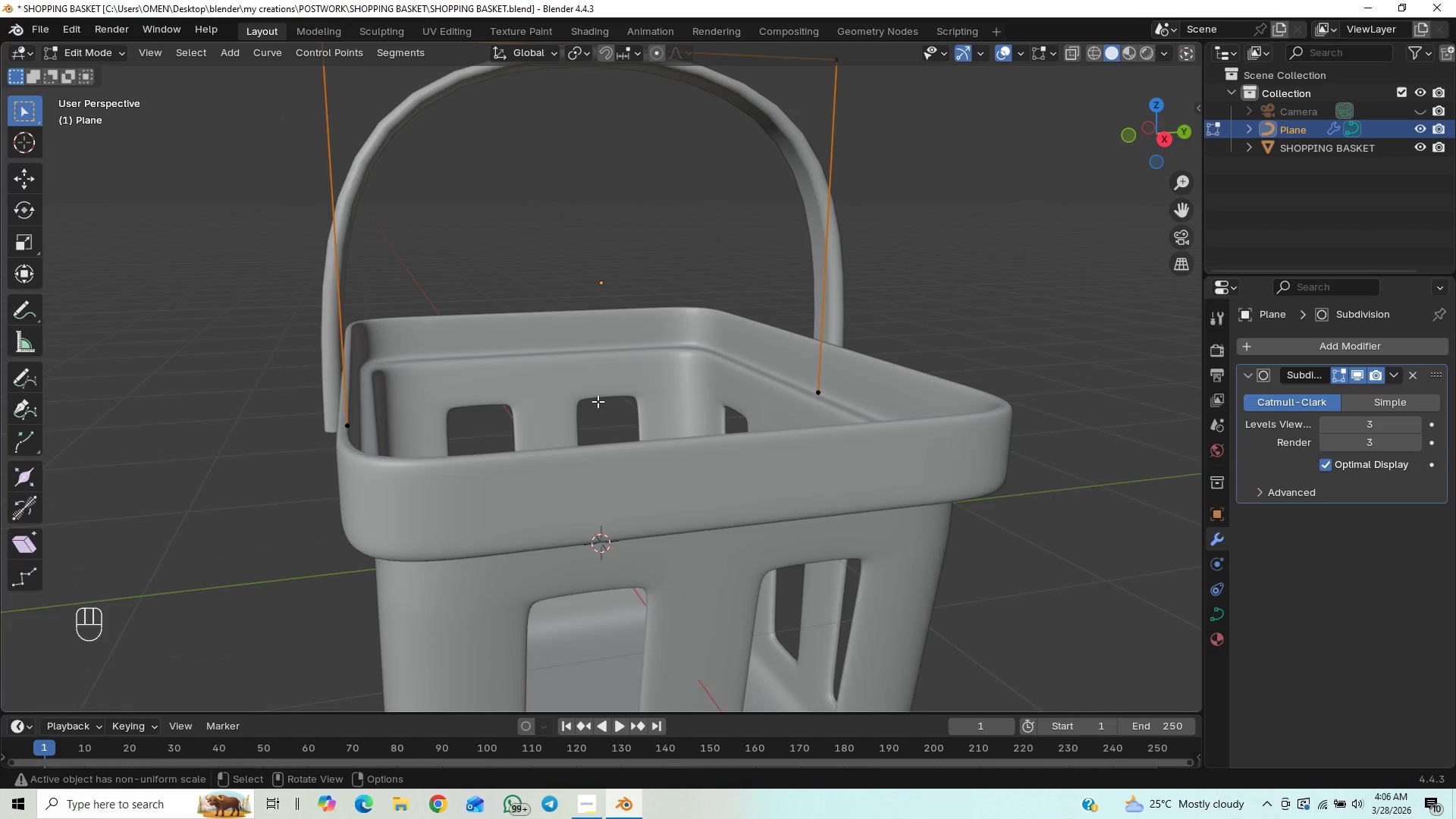 
scroll: coordinate [598, 401], scroll_direction: down, amount: 1.0
 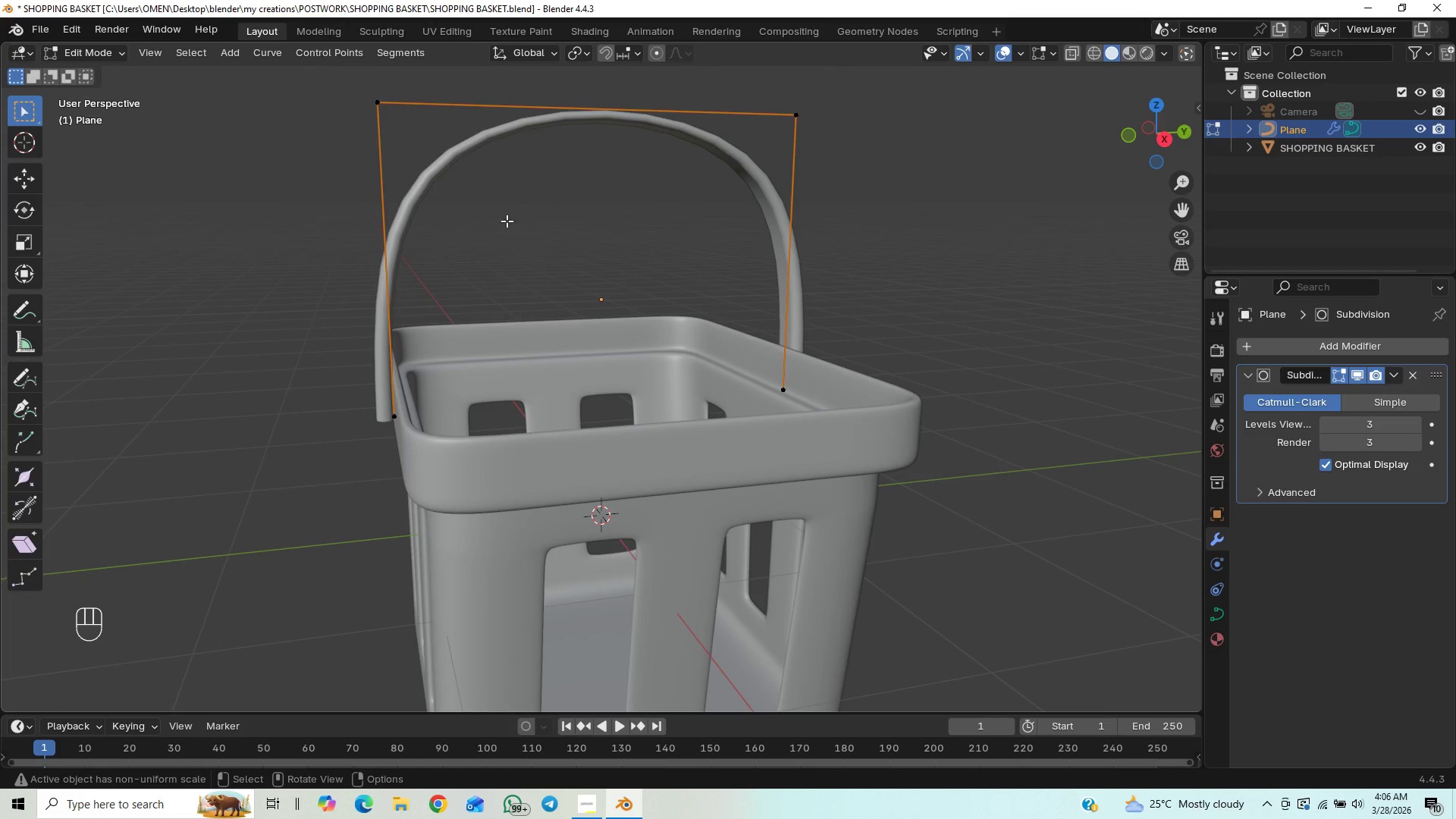 
wait(6.08)
 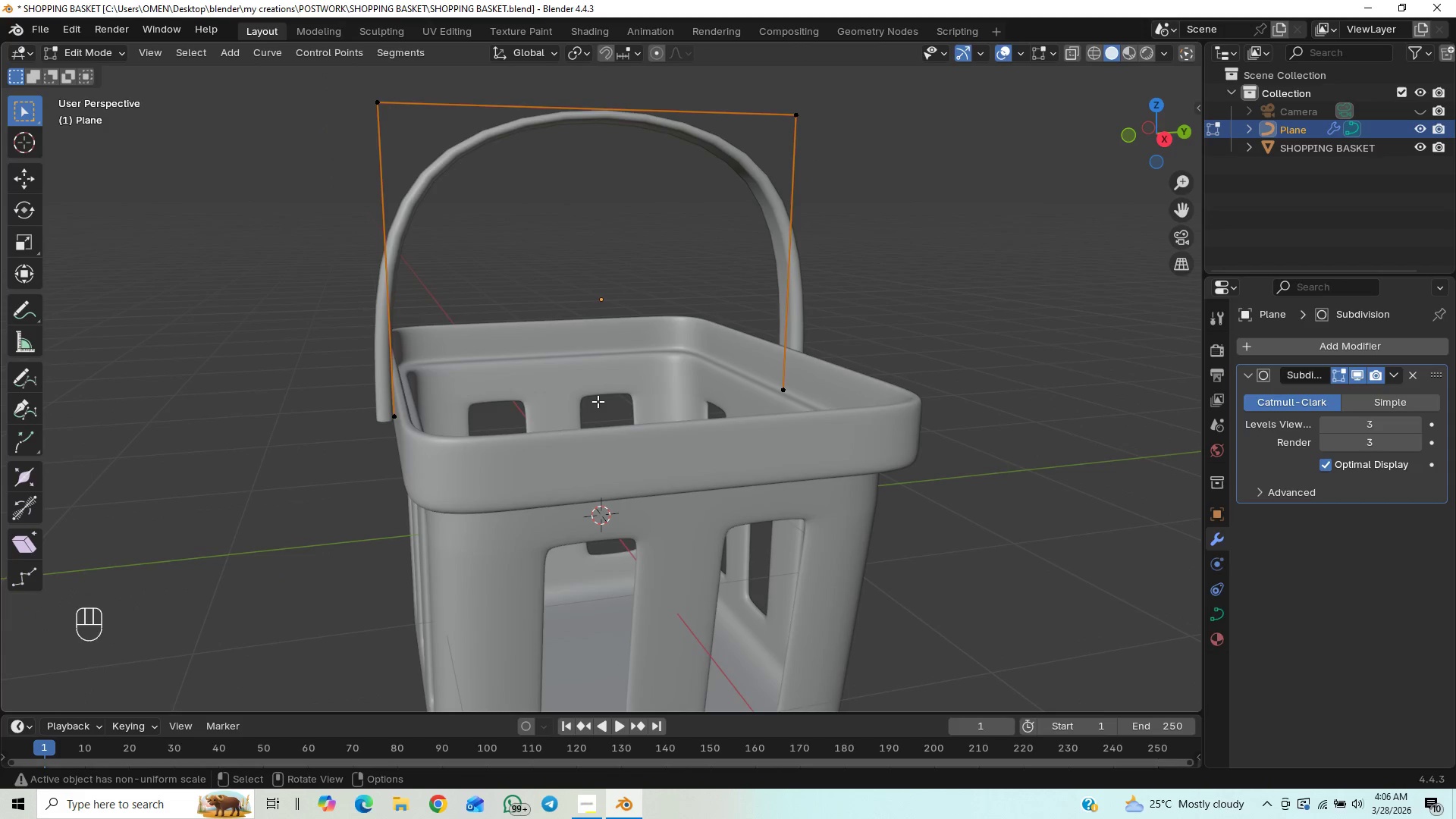 
hold_key(key=ShiftLeft, duration=0.77)
double_click([565, 255])
 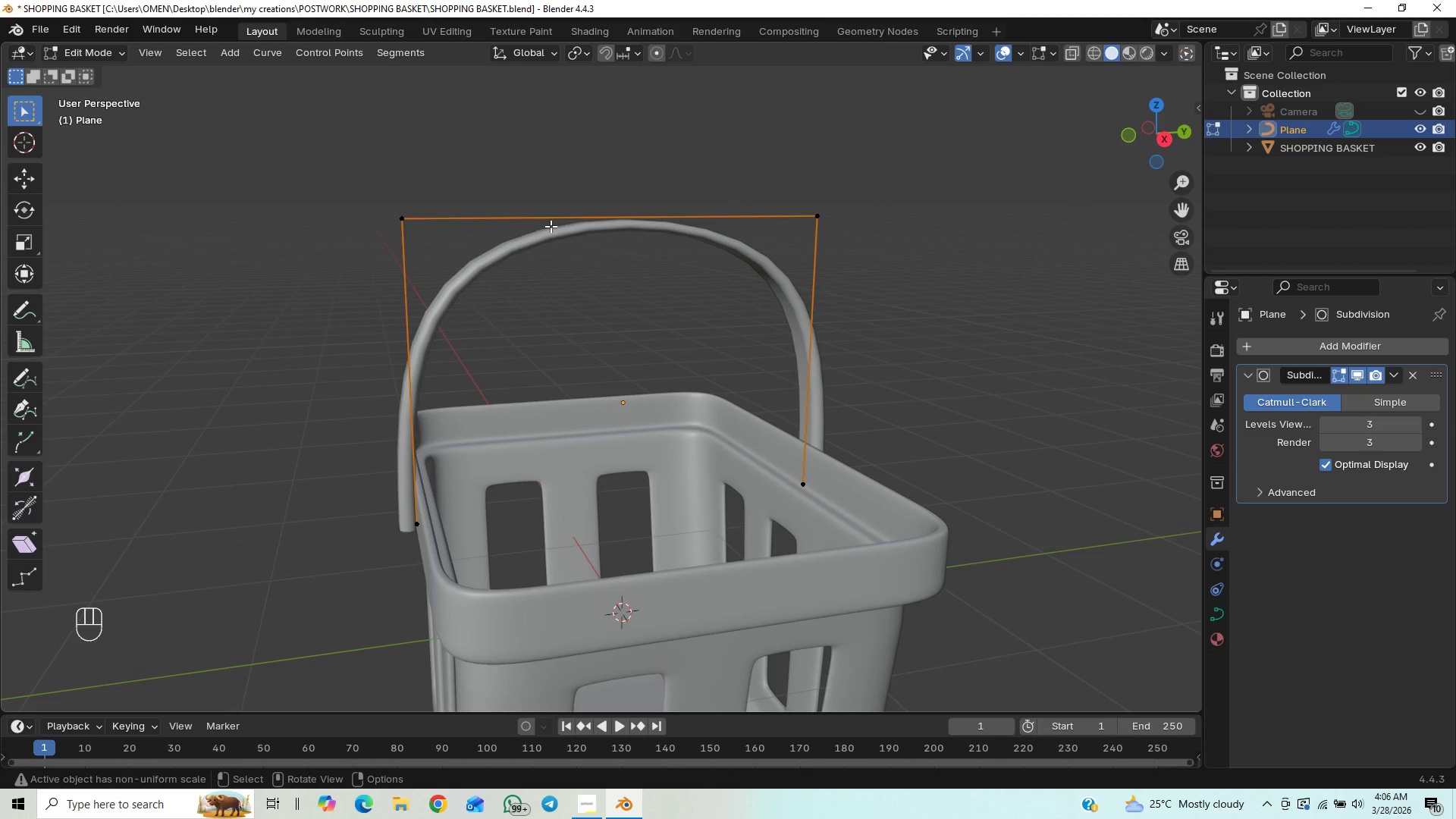 
left_click([553, 215])
 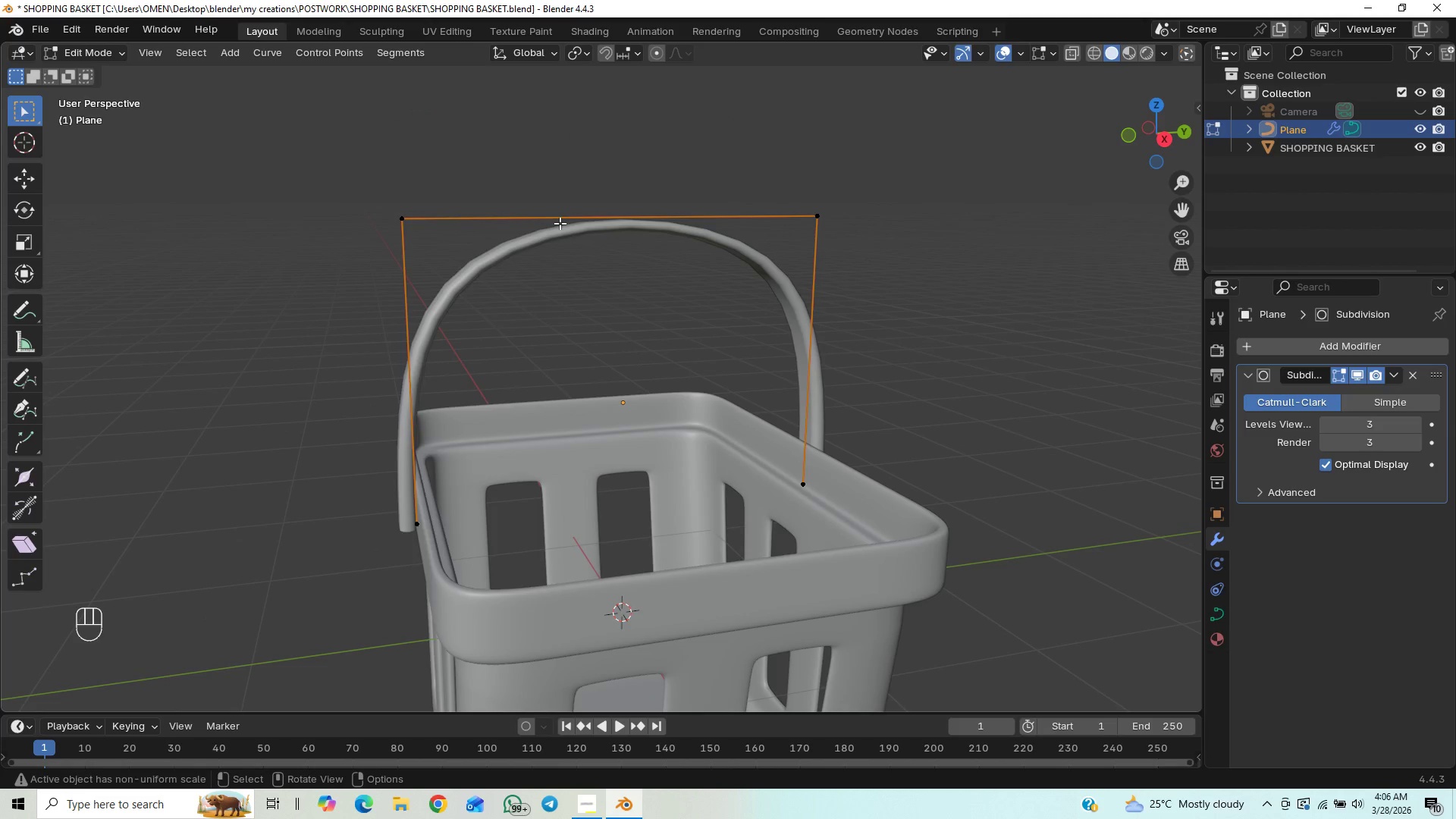 
key(2)
 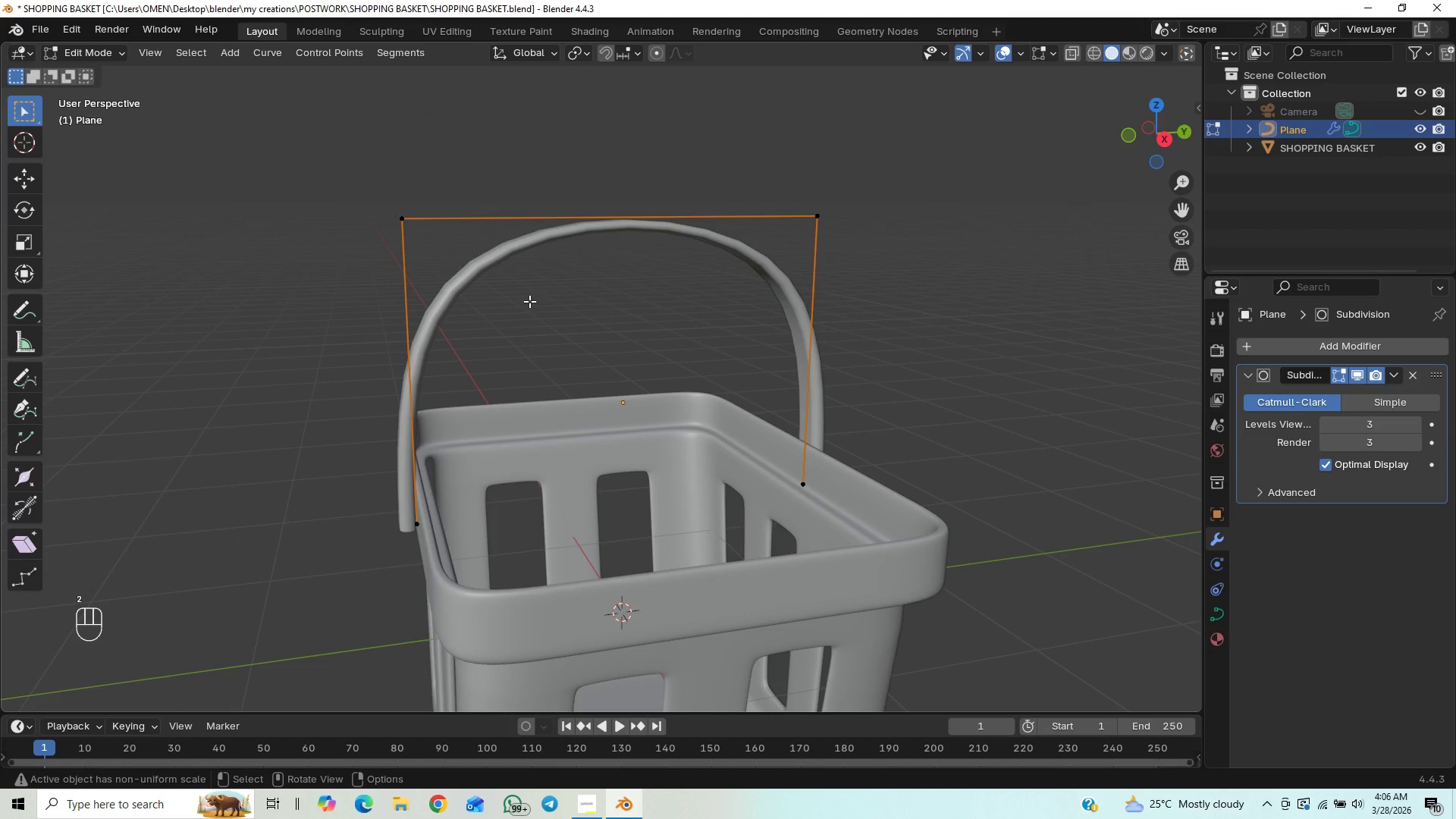 
left_click_drag(start_coordinate=[430, 175], to_coordinate=[768, 395])
 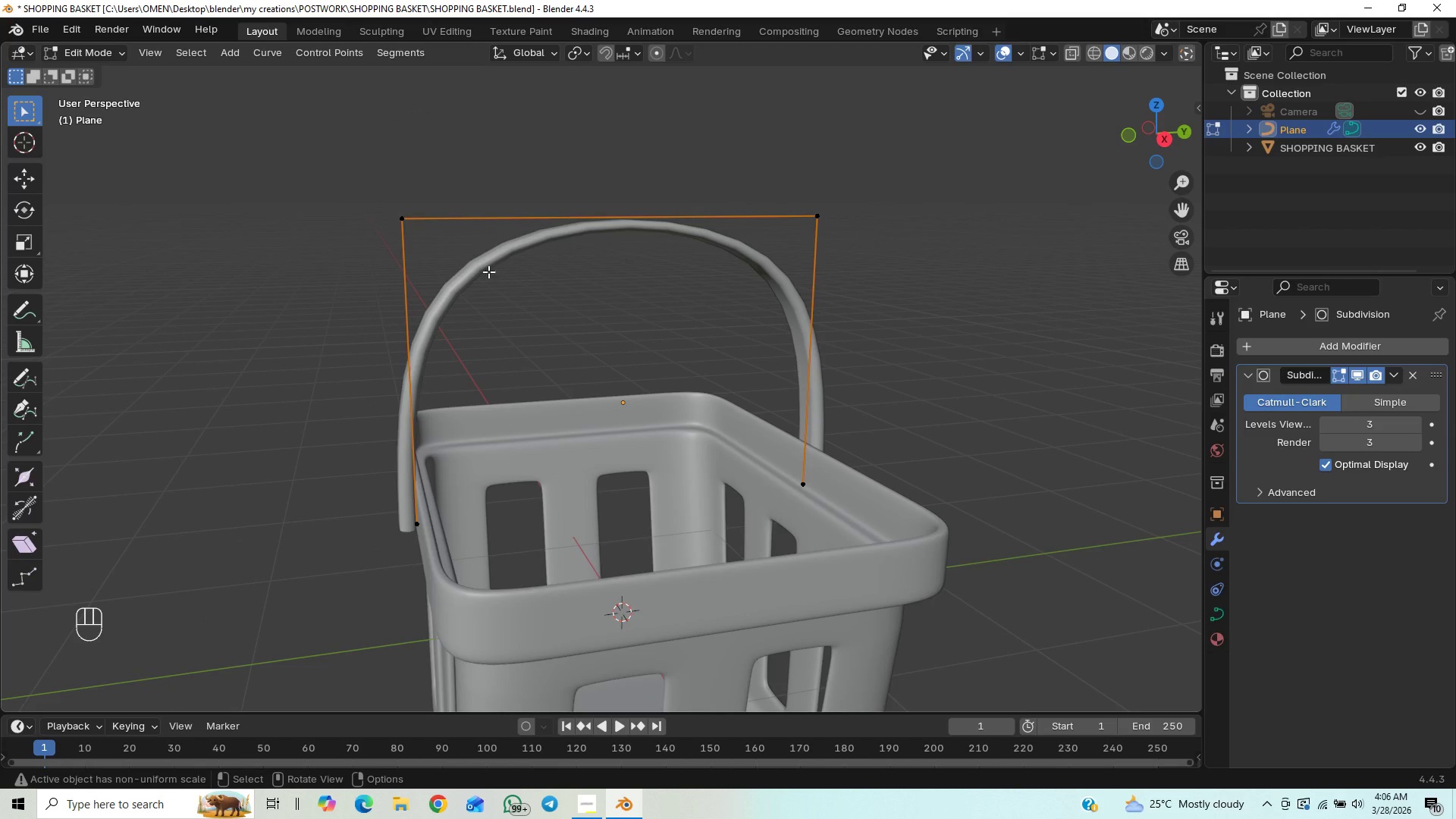 
left_click_drag(start_coordinate=[321, 155], to_coordinate=[962, 301])
 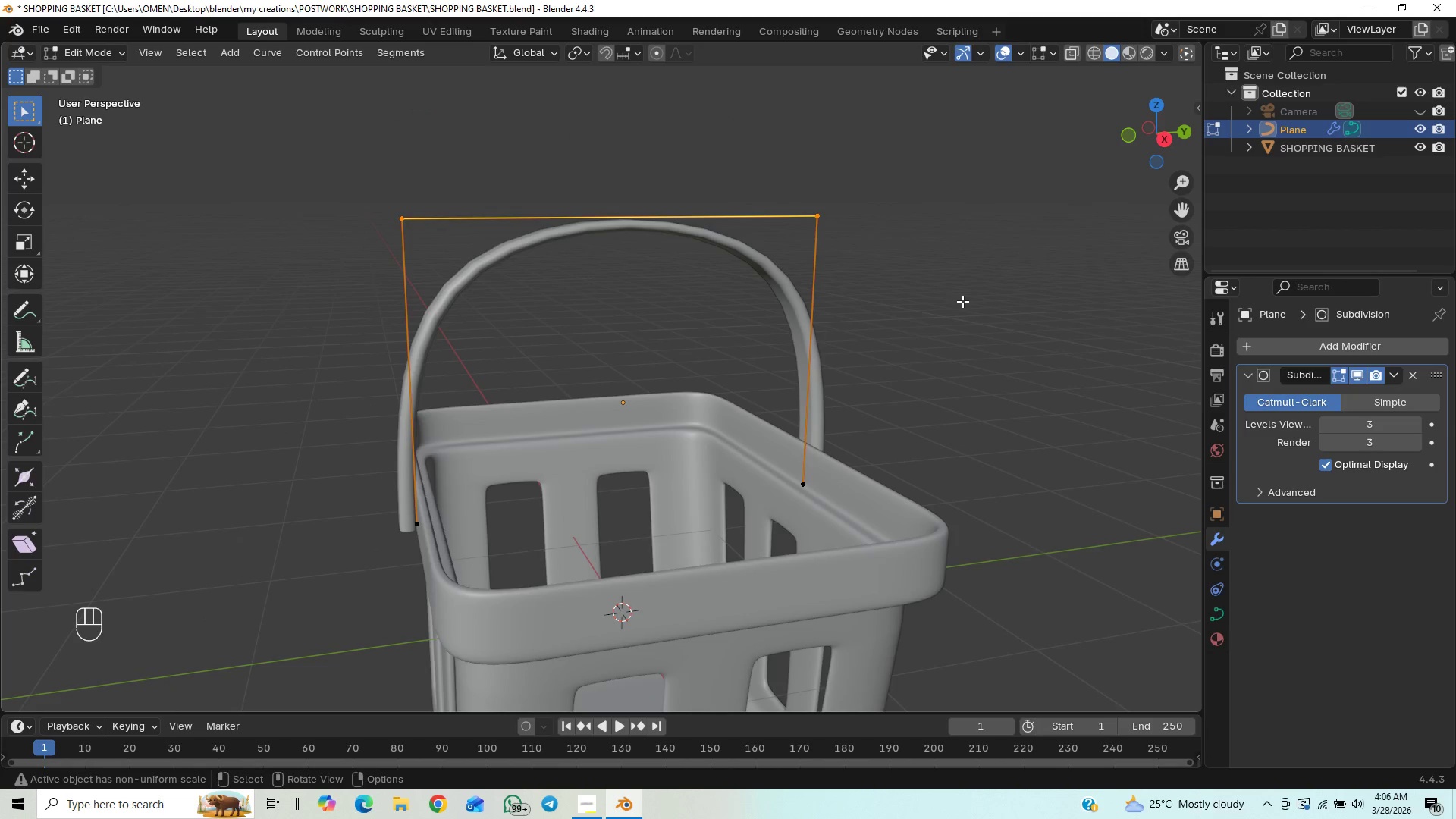 
key(Shift+D)
 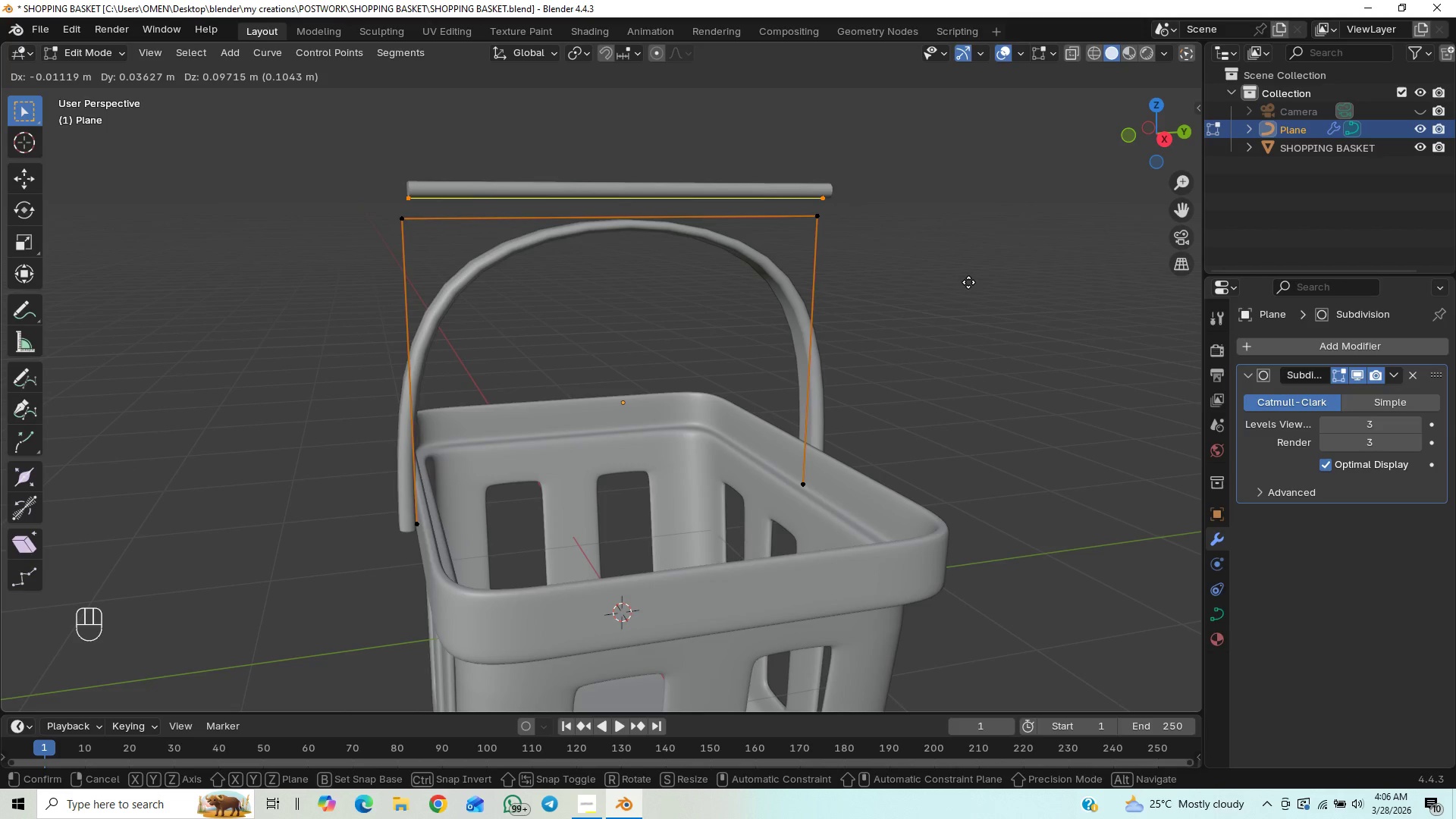 
scroll: coordinate [824, 328], scroll_direction: down, amount: 4.0
 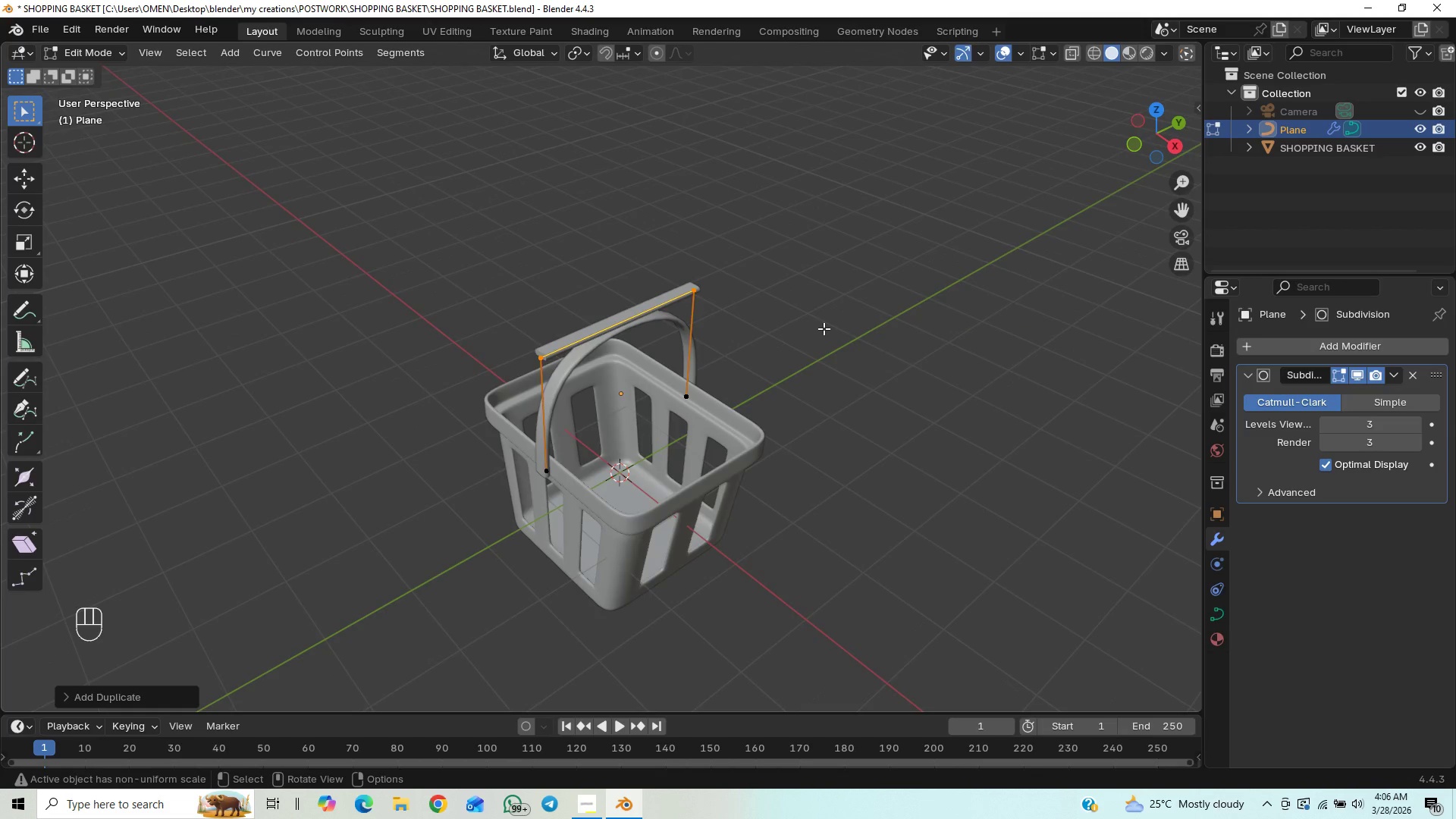 
scroll: coordinate [824, 328], scroll_direction: up, amount: 4.0
 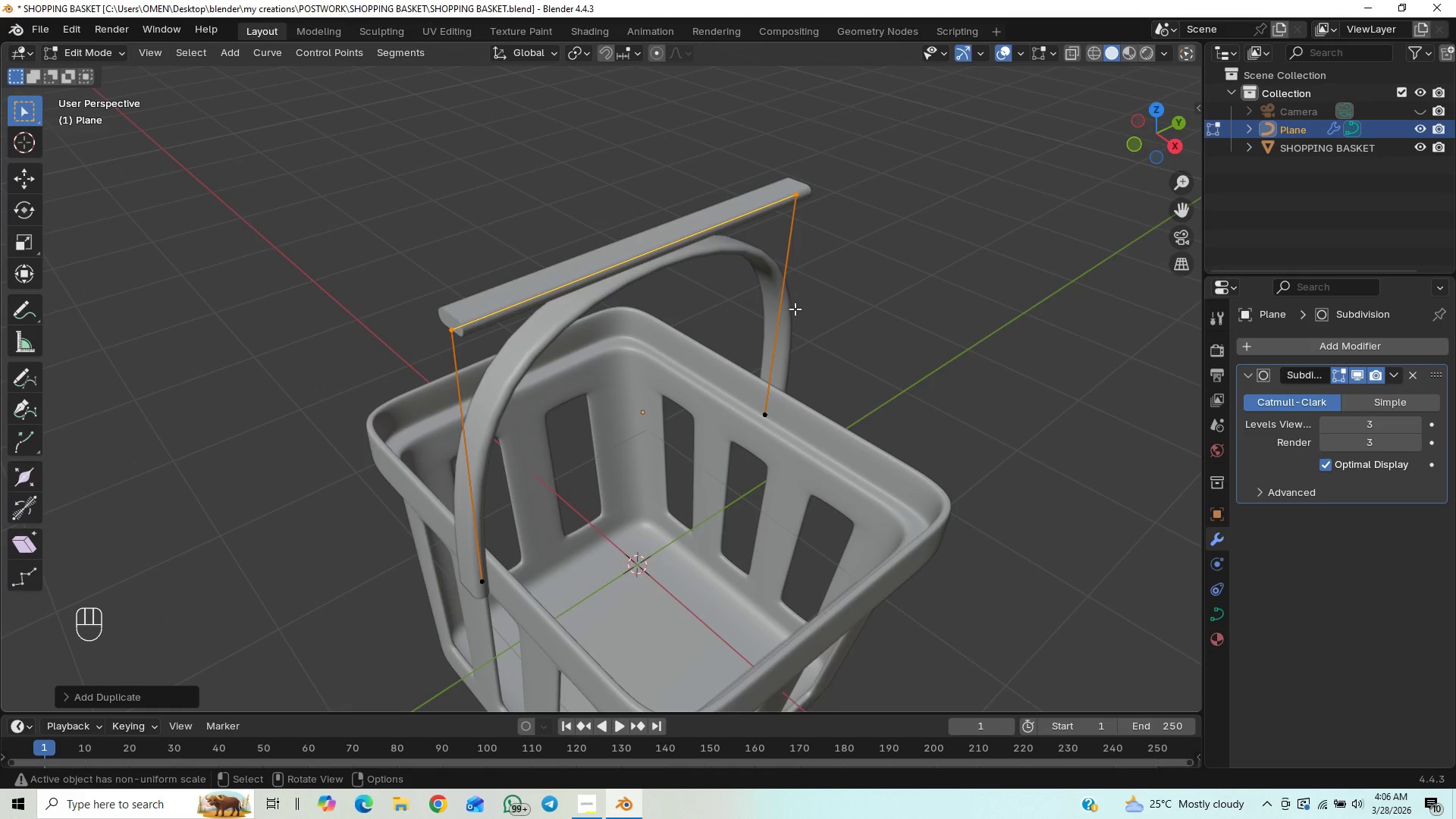 
wait(5.24)
 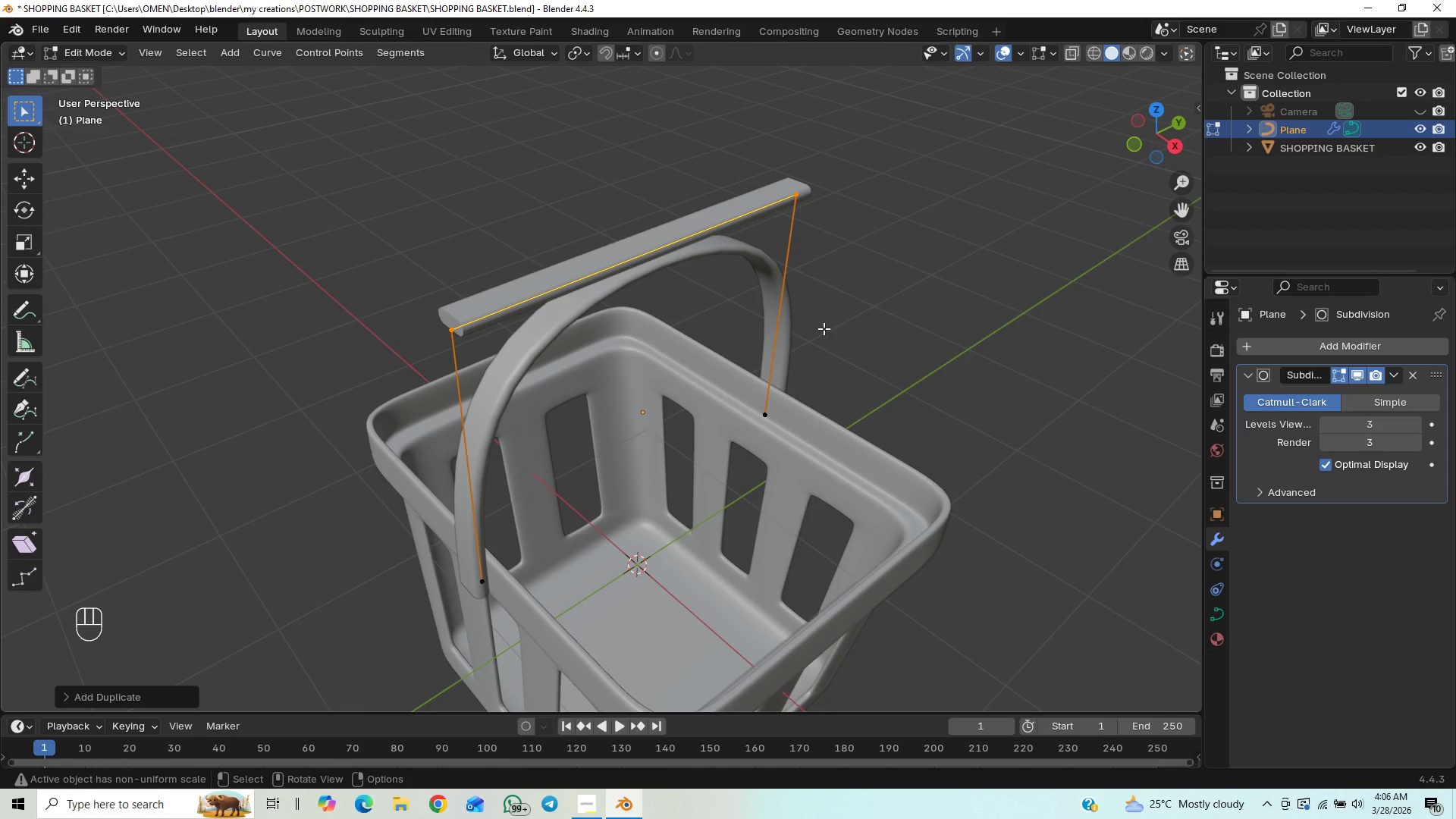 
scroll: coordinate [776, 351], scroll_direction: up, amount: 2.0
 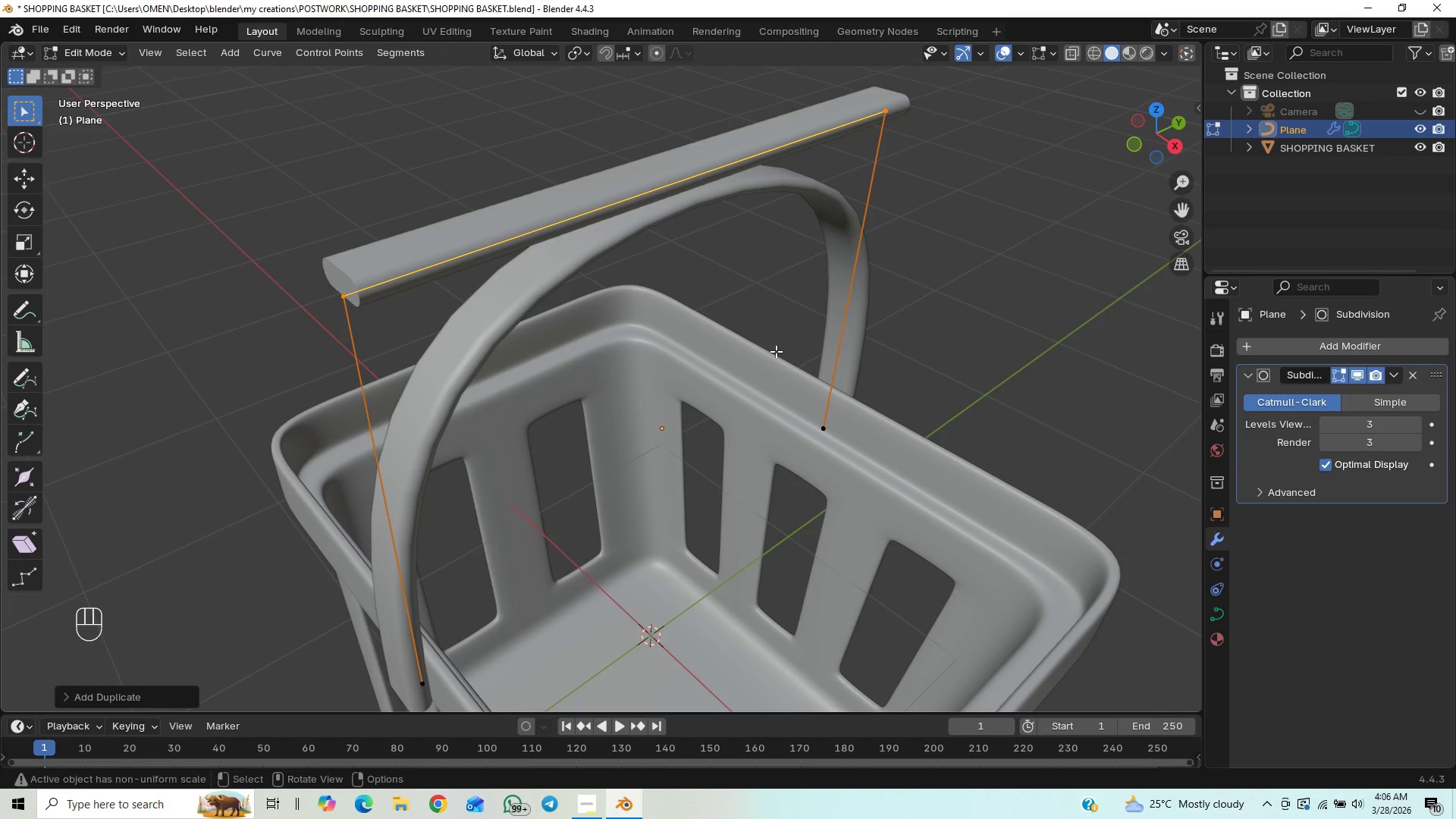 
hold_key(key=ControlLeft, duration=1.52)
 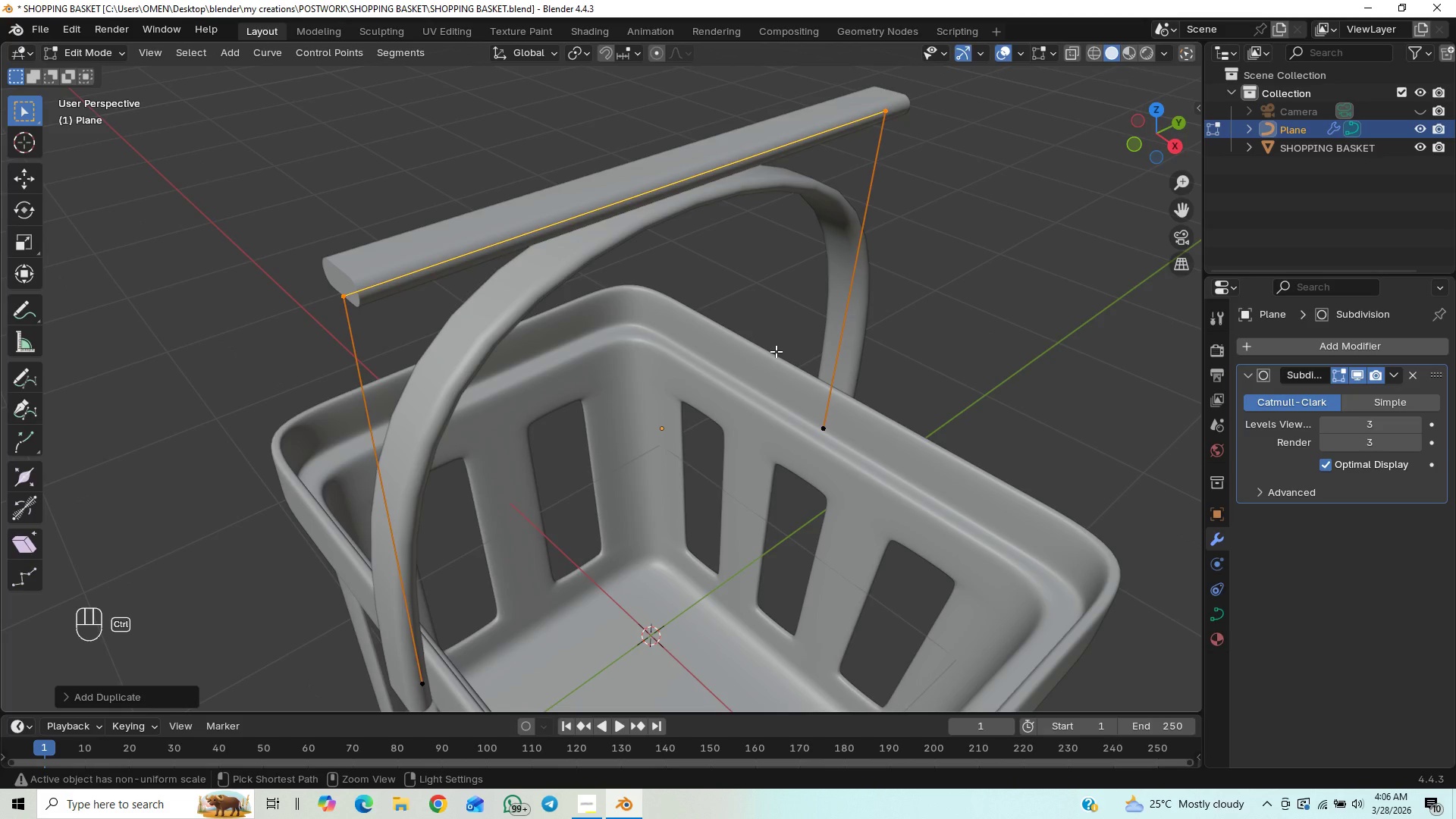 
hold_key(key=ControlLeft, duration=1.51)
 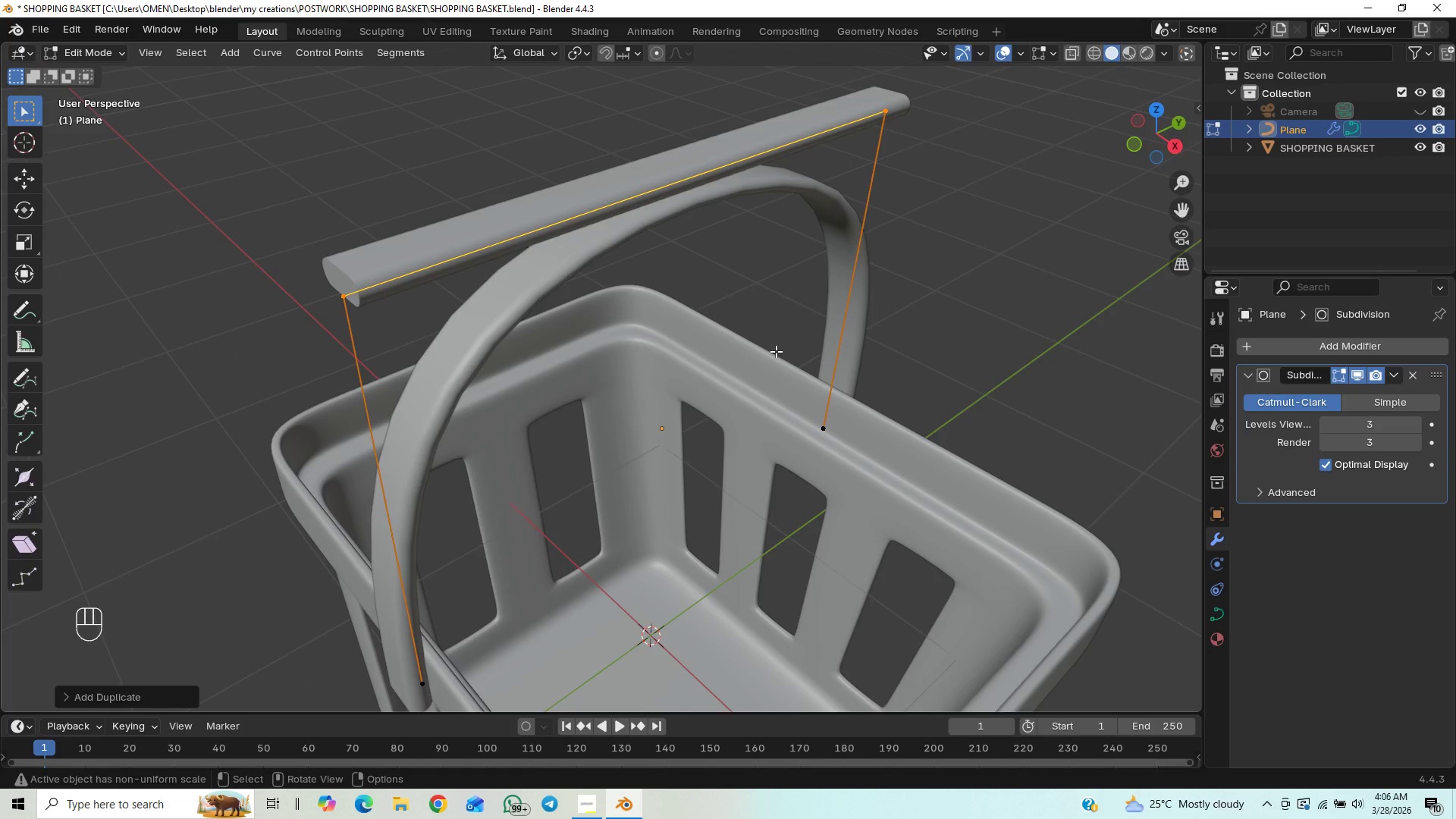 
hold_key(key=ControlLeft, duration=0.53)
 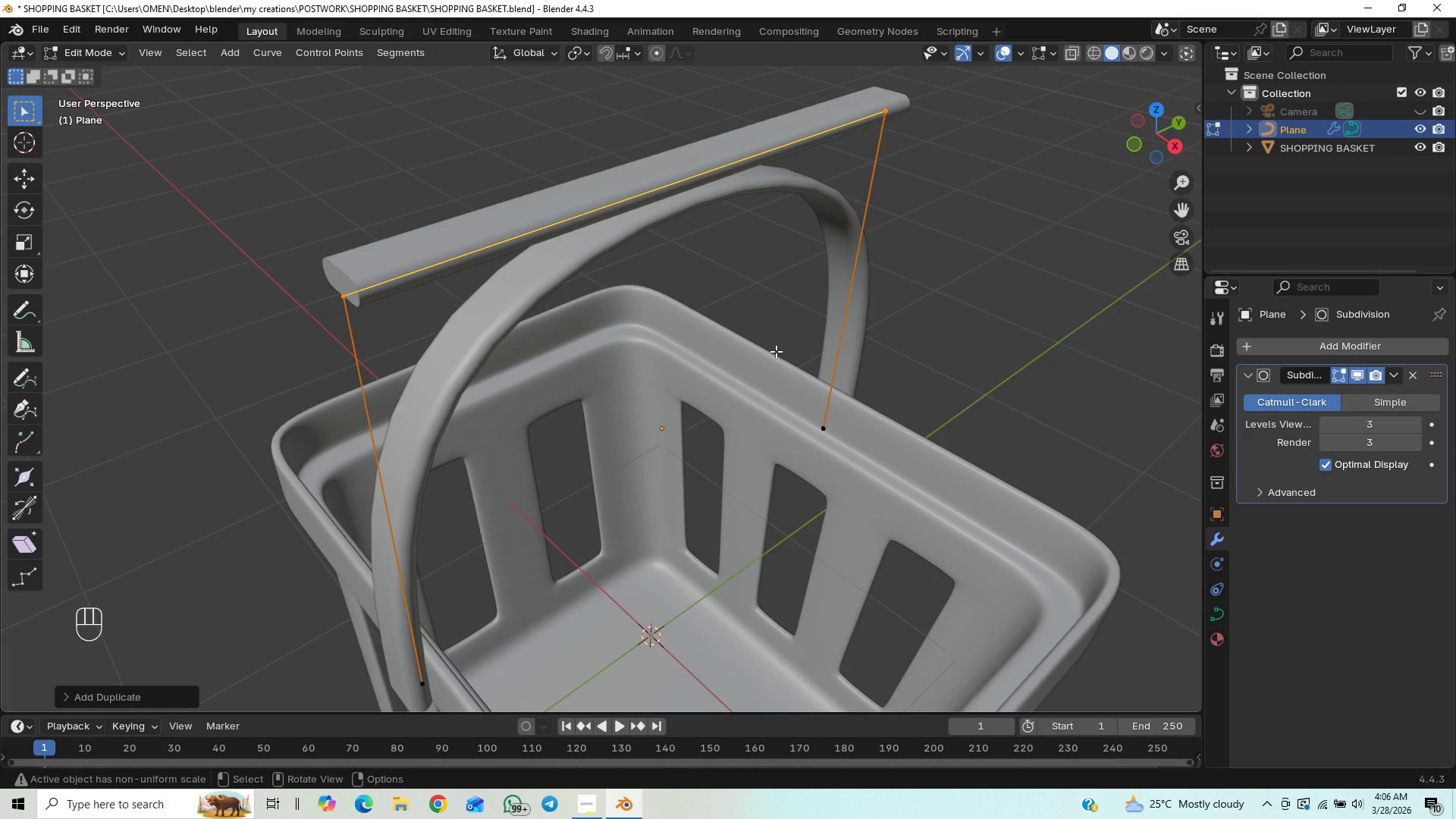 
key(Meta+MetaLeft)
 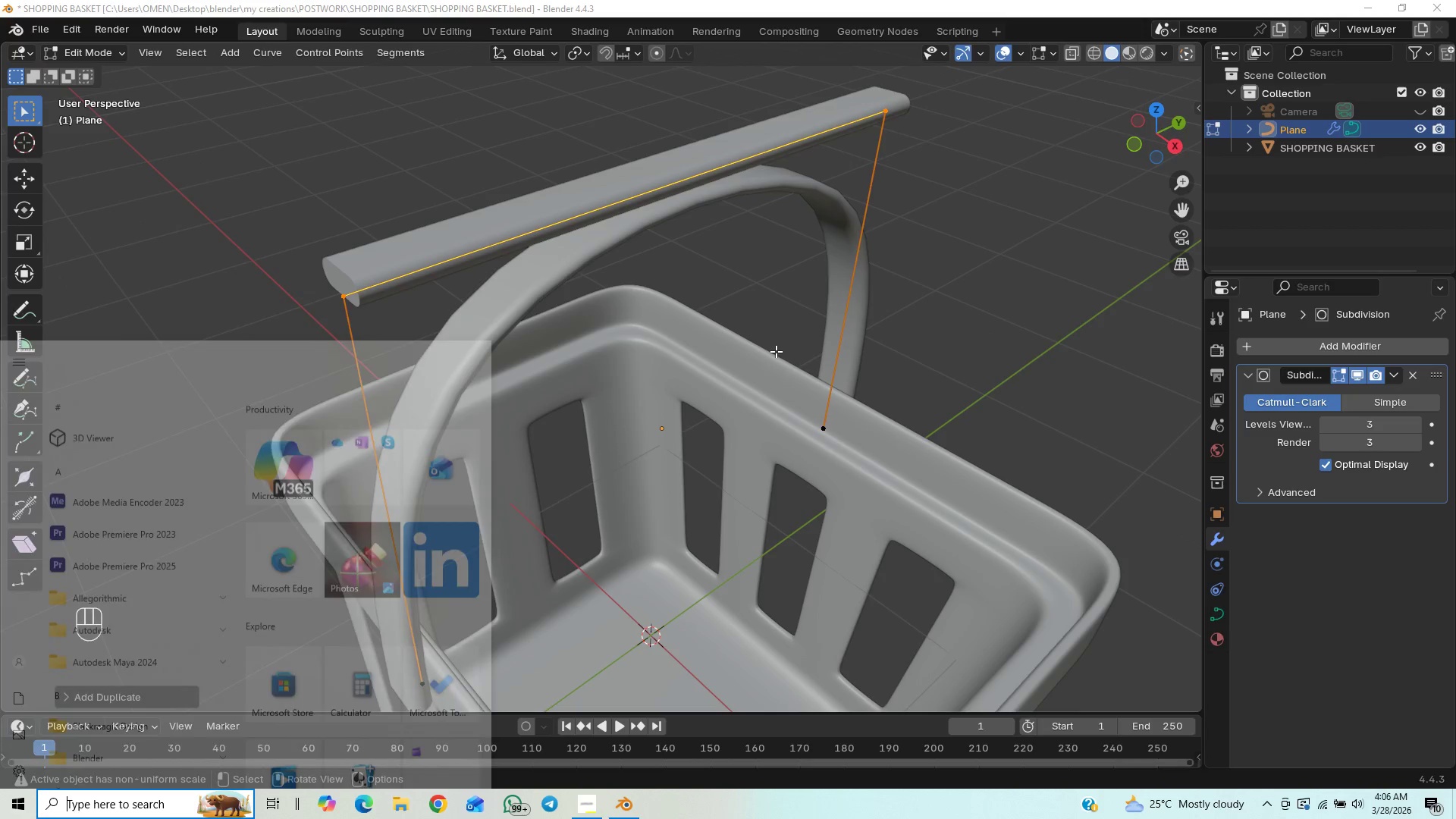 
hold_key(key=ShiftLeft, duration=0.44)
 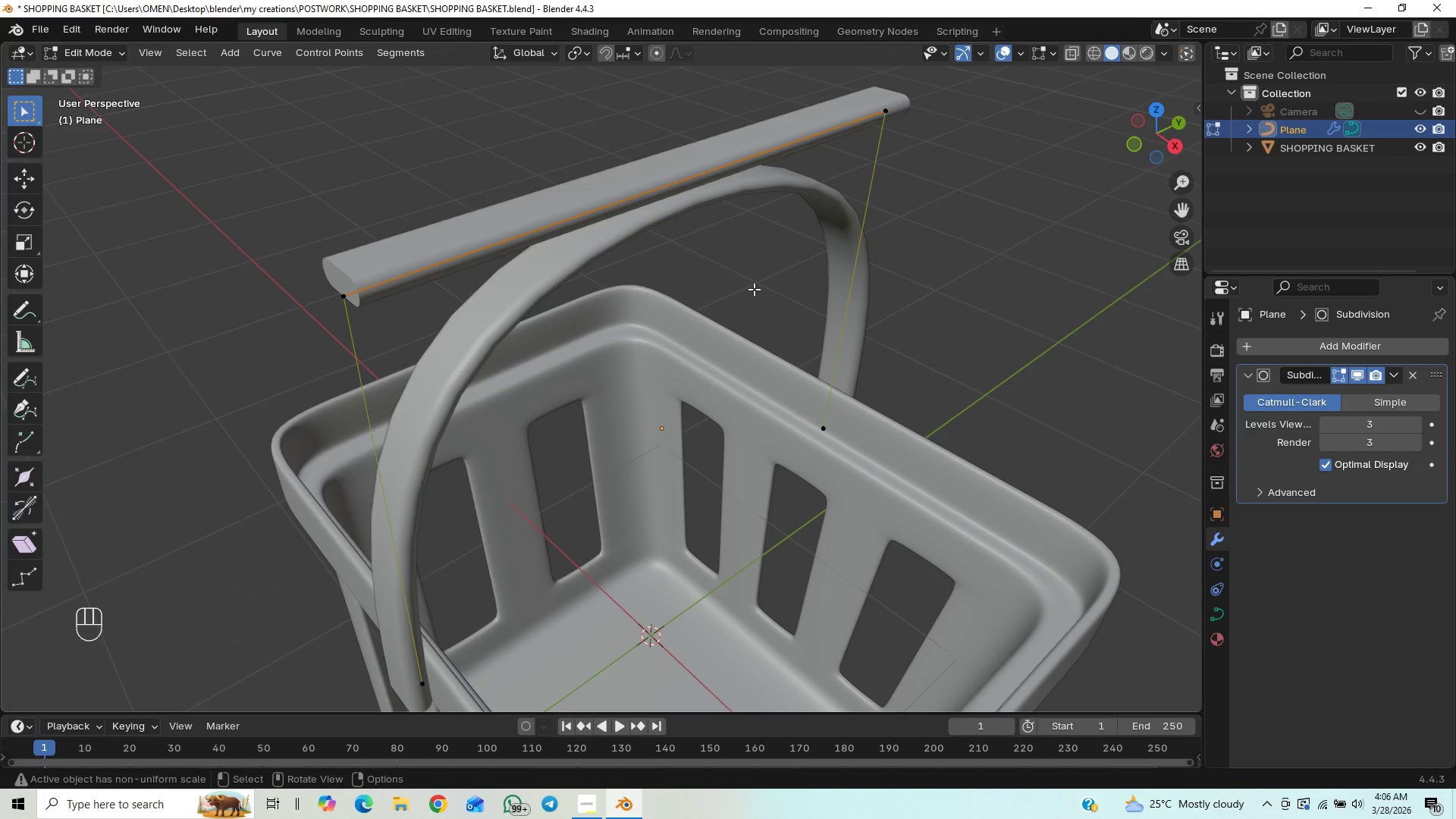 
key(Control+Z)
 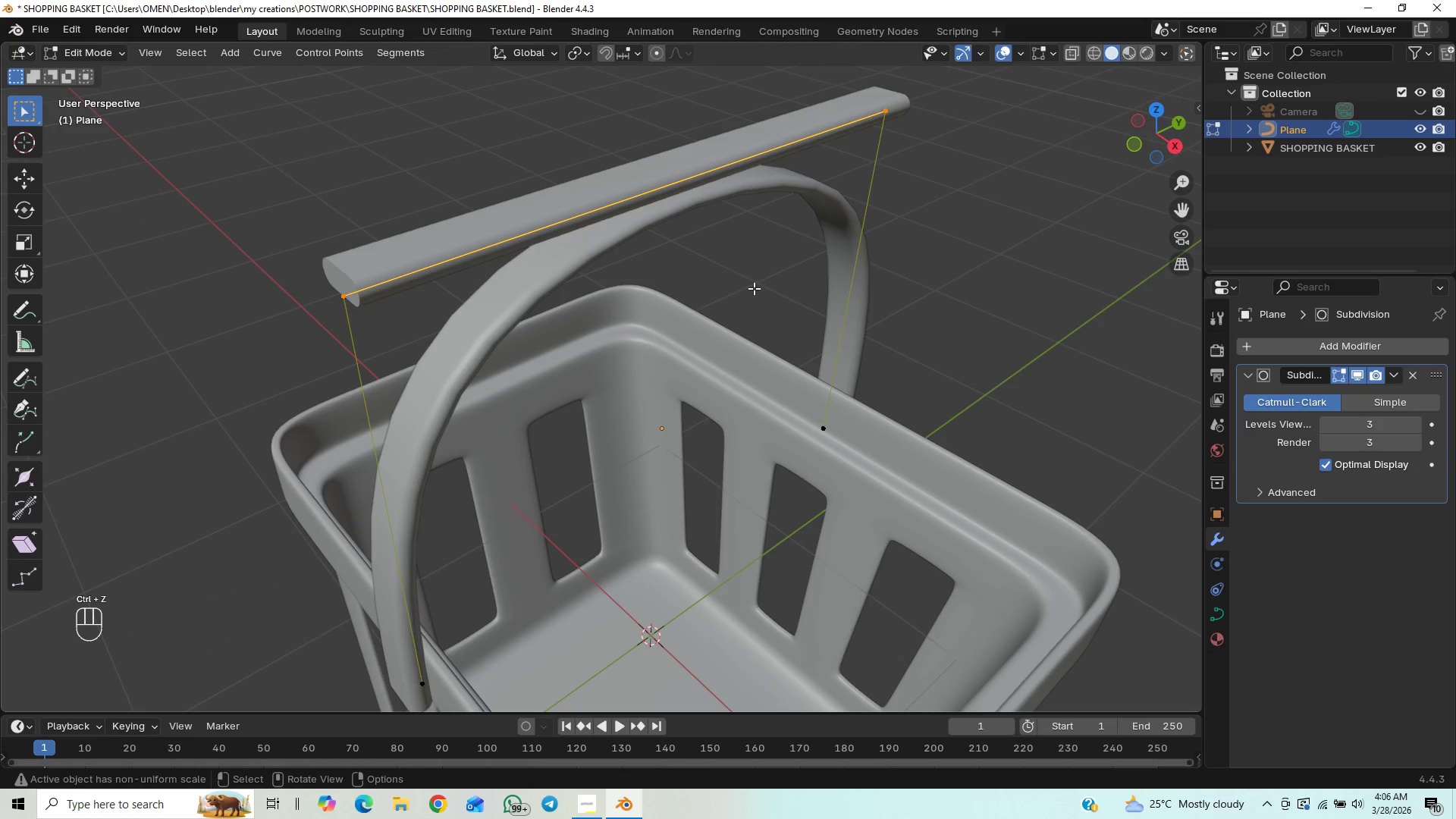 
hold_key(key=ShiftLeft, duration=1.5)
 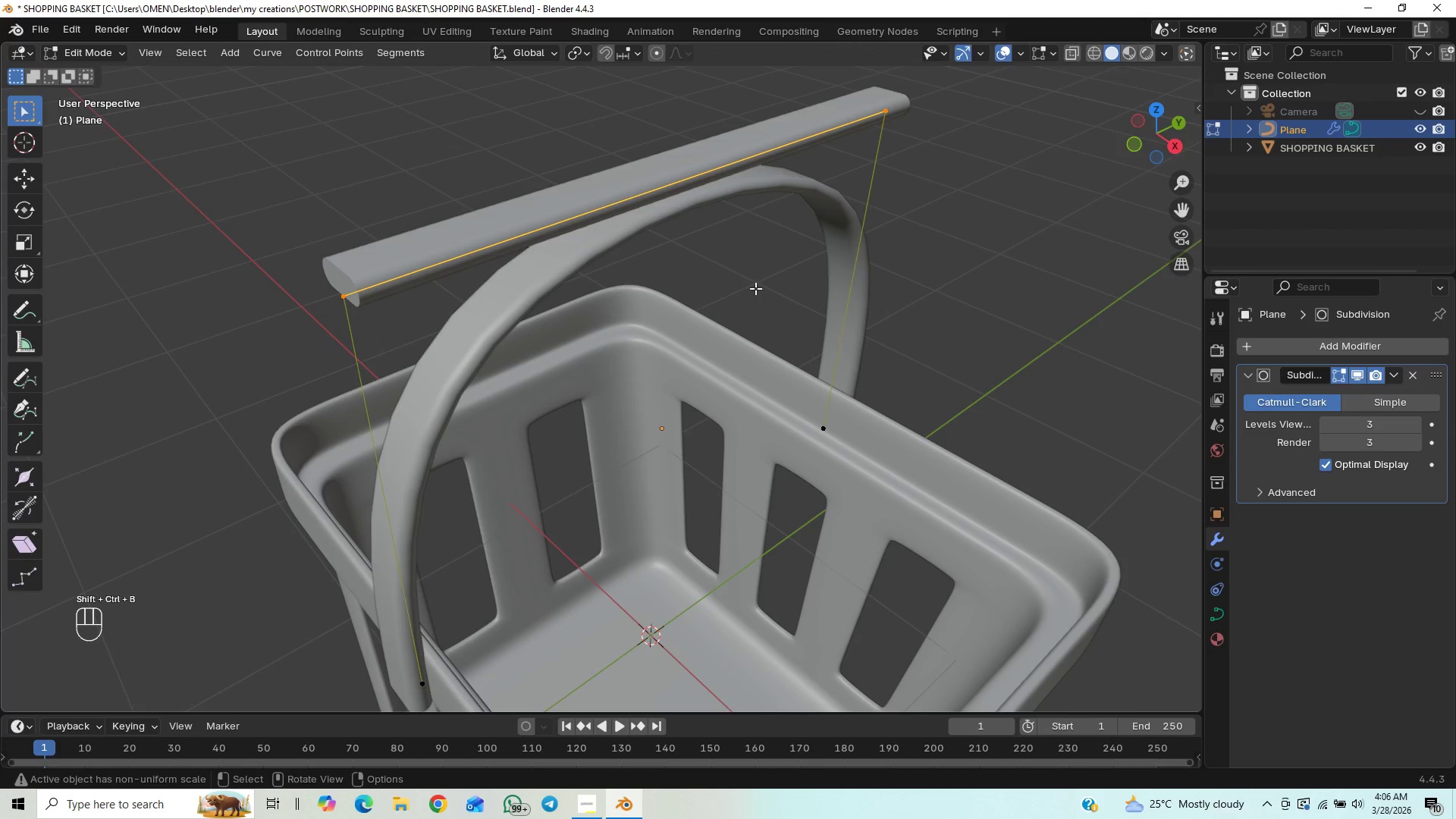 
key(Control+Shift+B)
 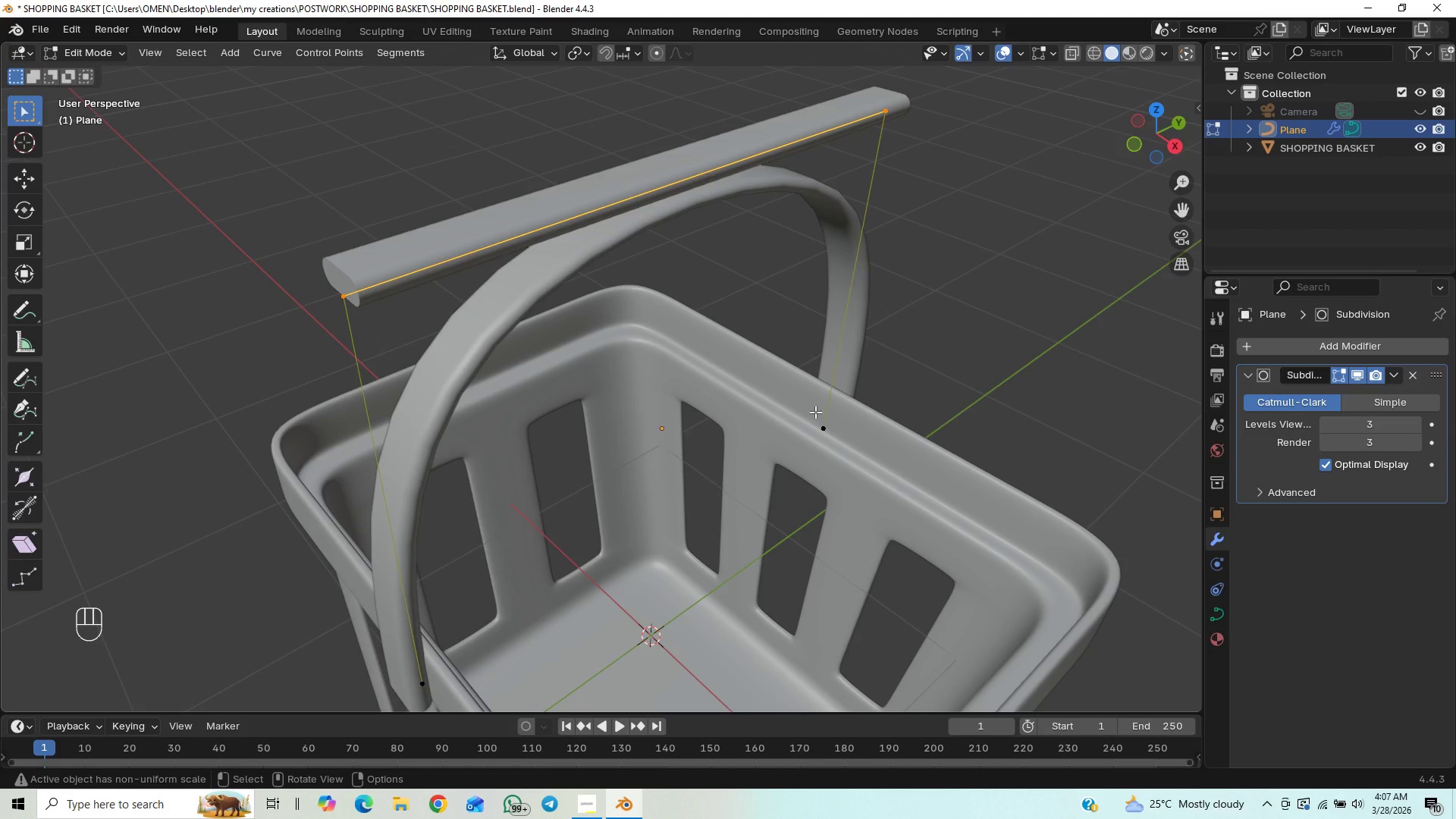 
wait(6.86)
 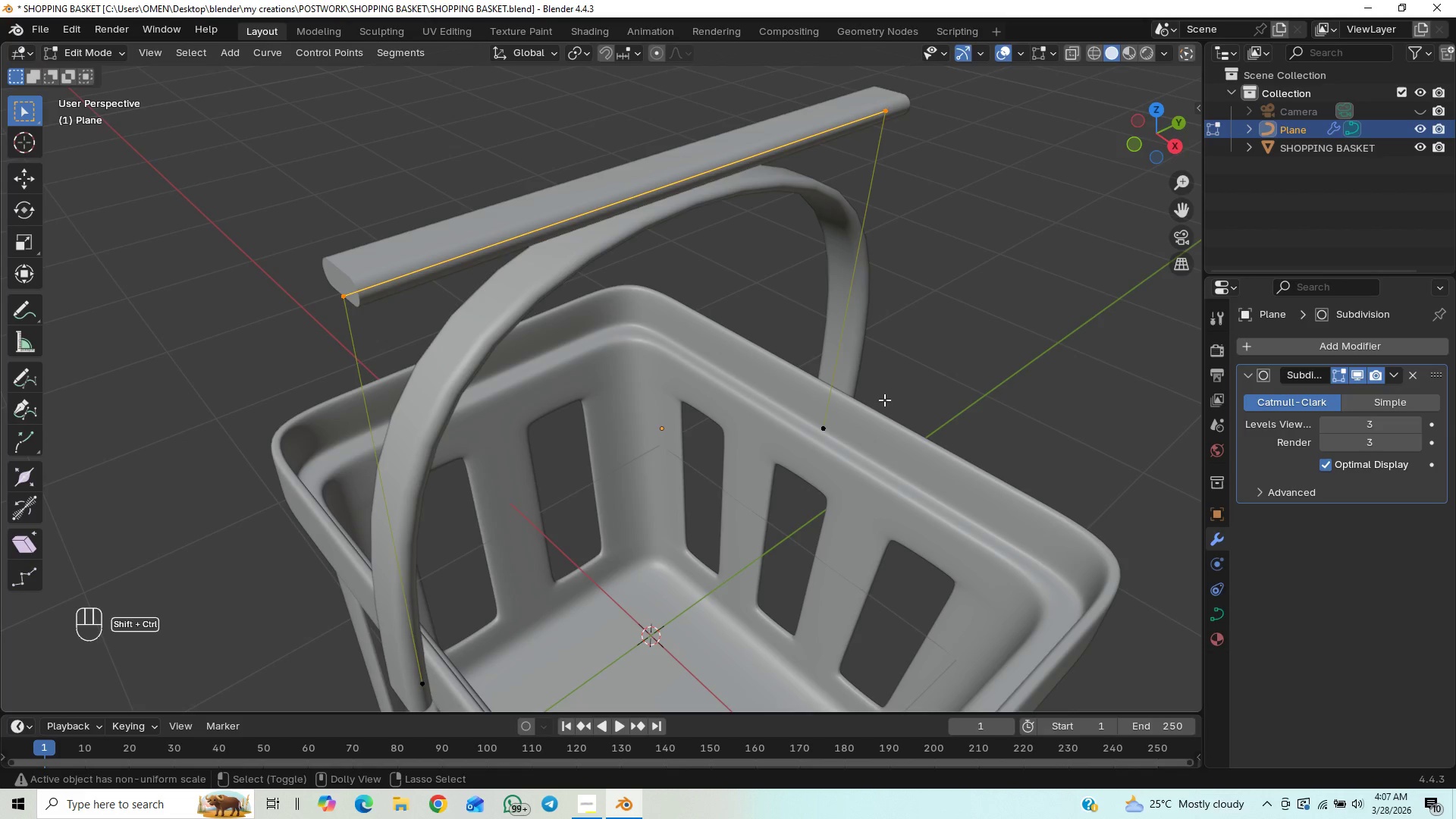 
key(Control+Shift+B)
 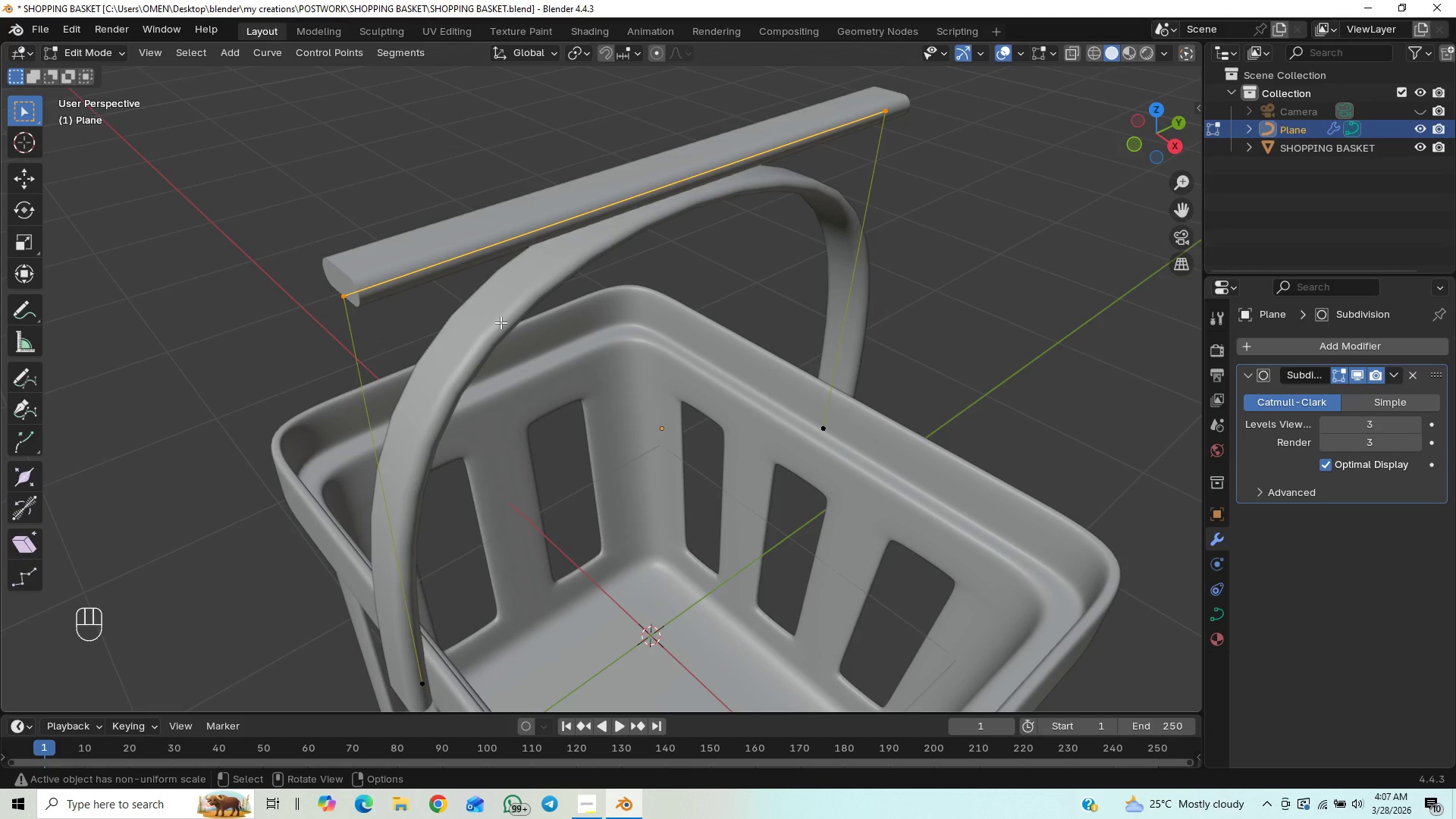 
wait(6.05)
 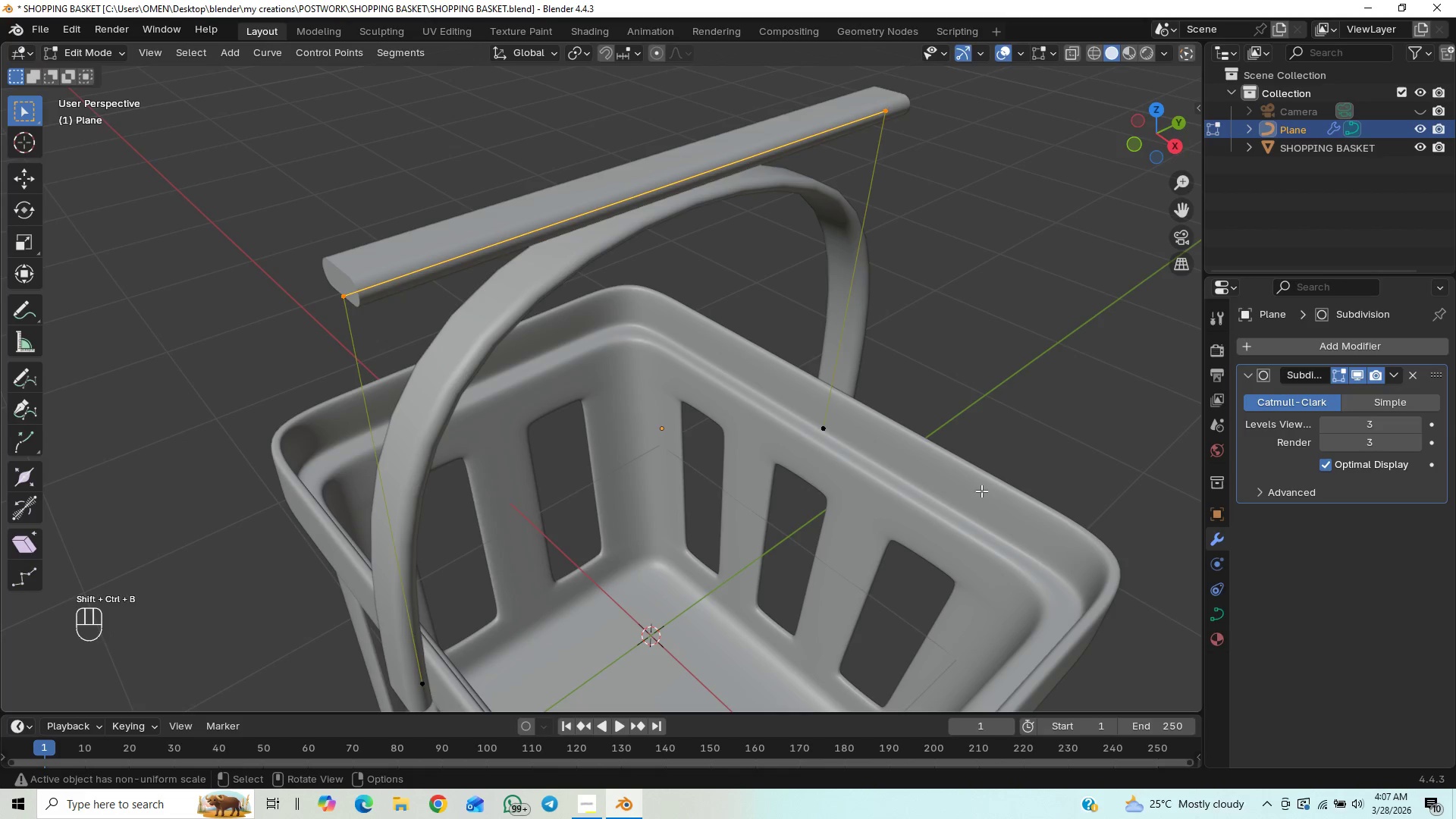 
right_click([516, 235])
 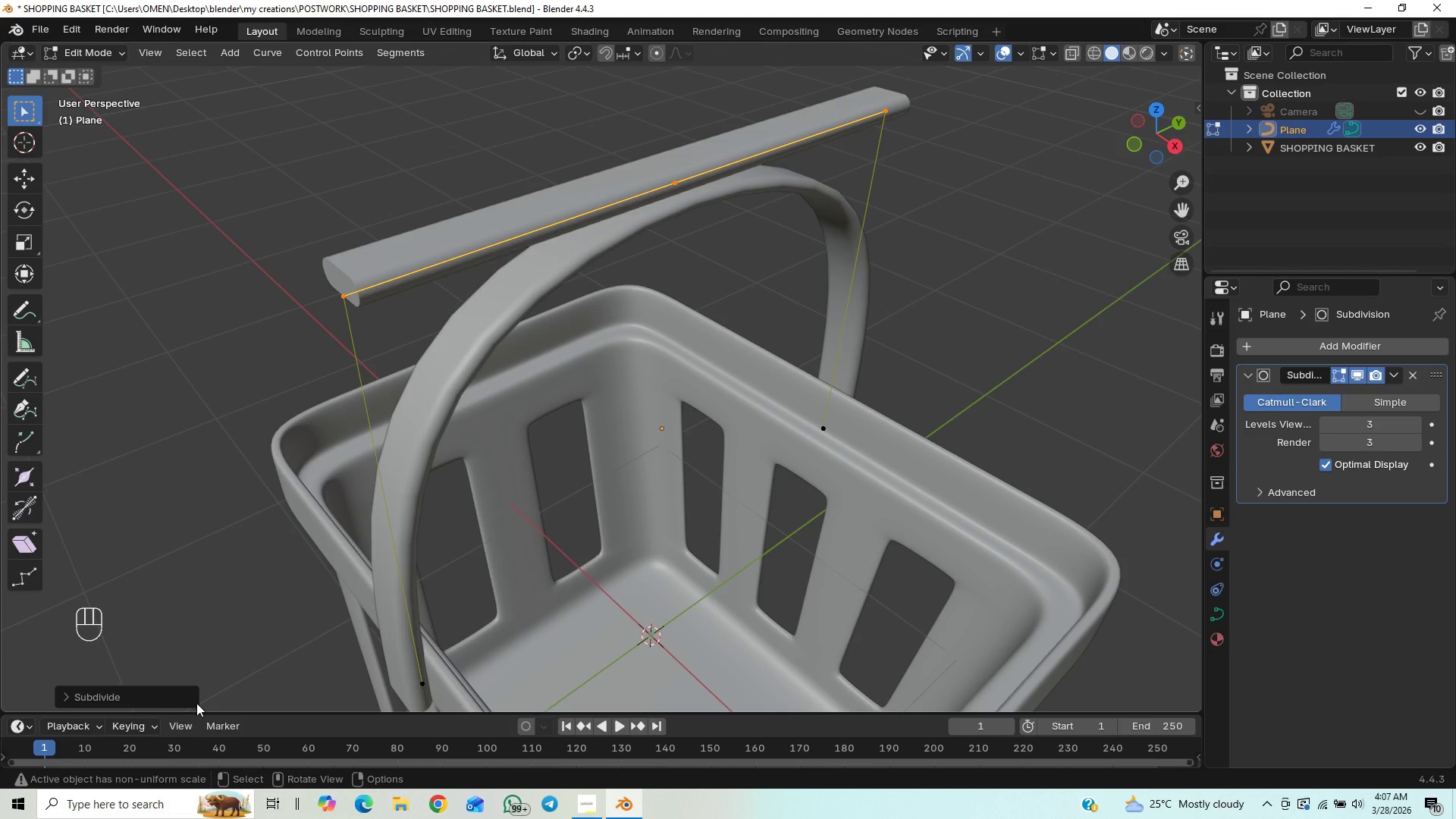 
left_click([70, 698])
 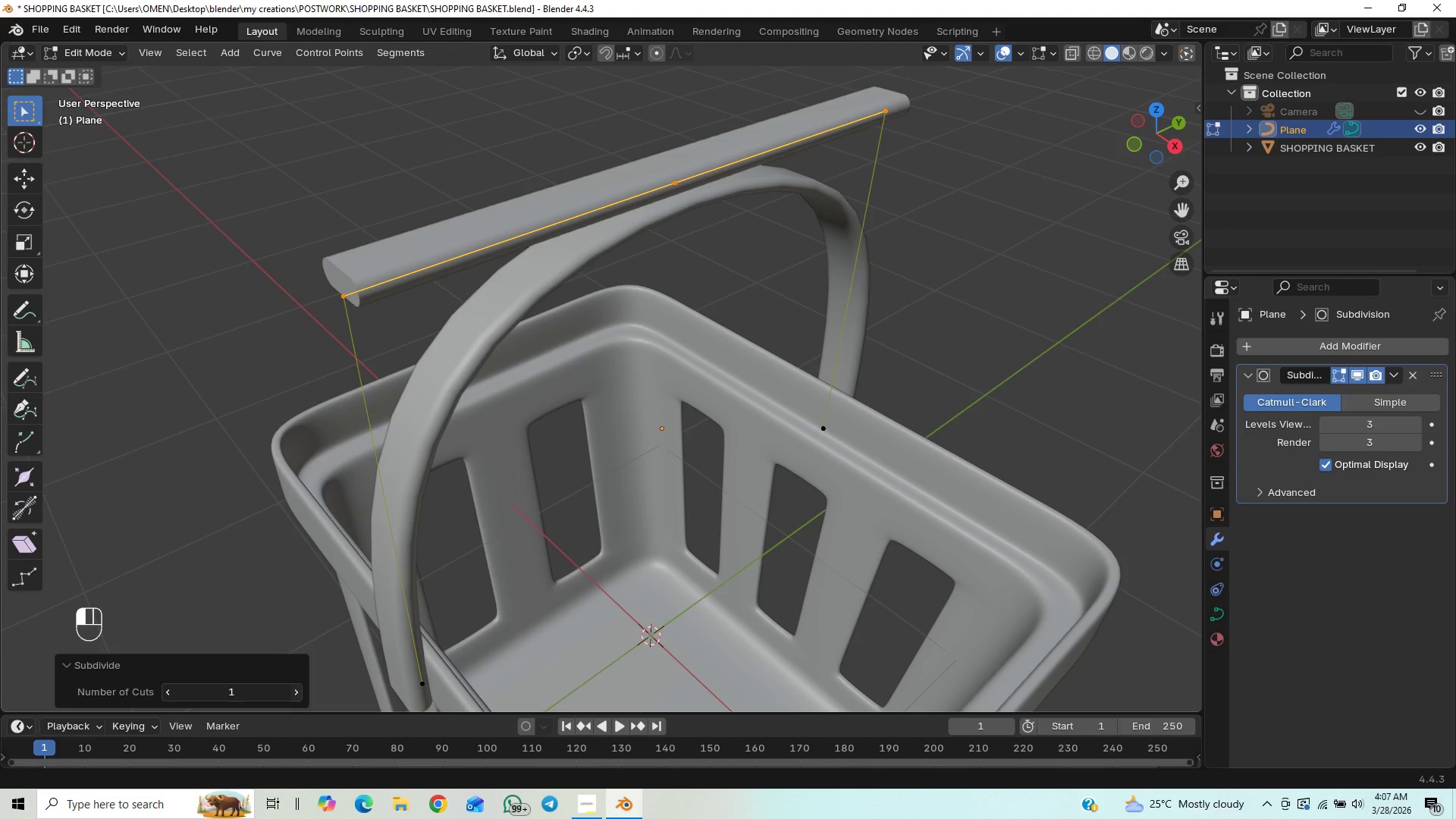 
double_click([294, 693])
 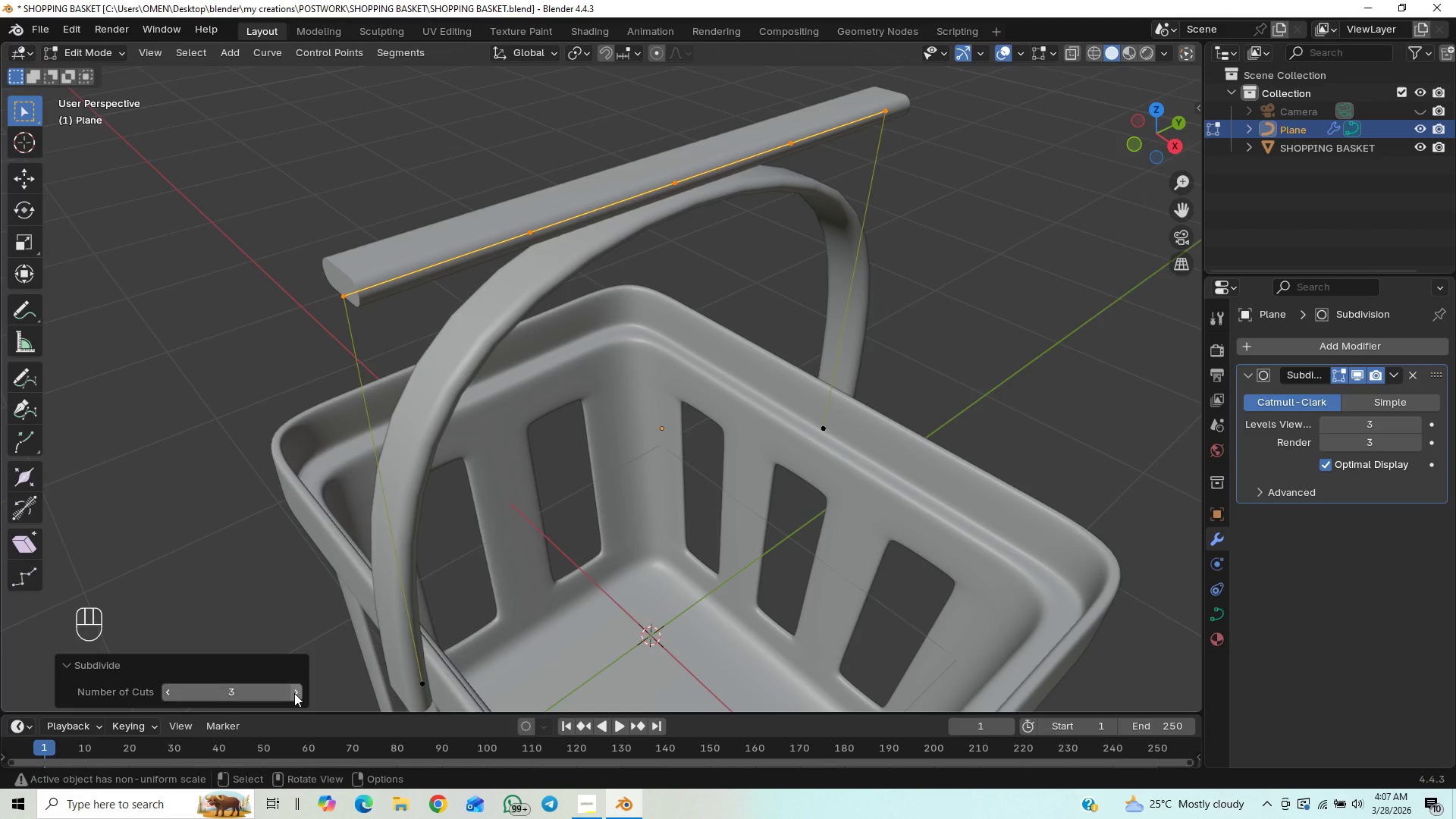 
triple_click([294, 693])
 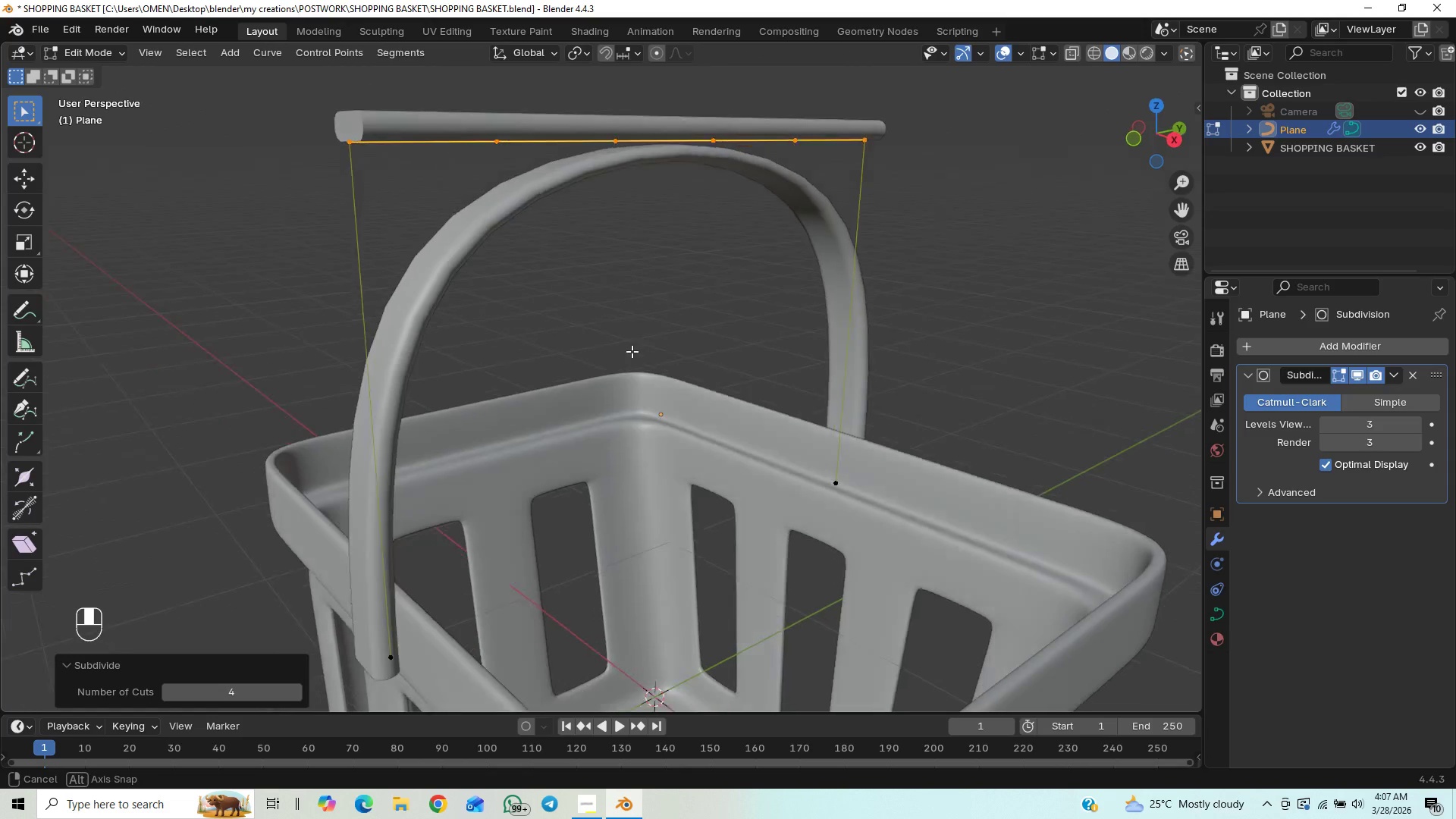 
wait(6.88)
 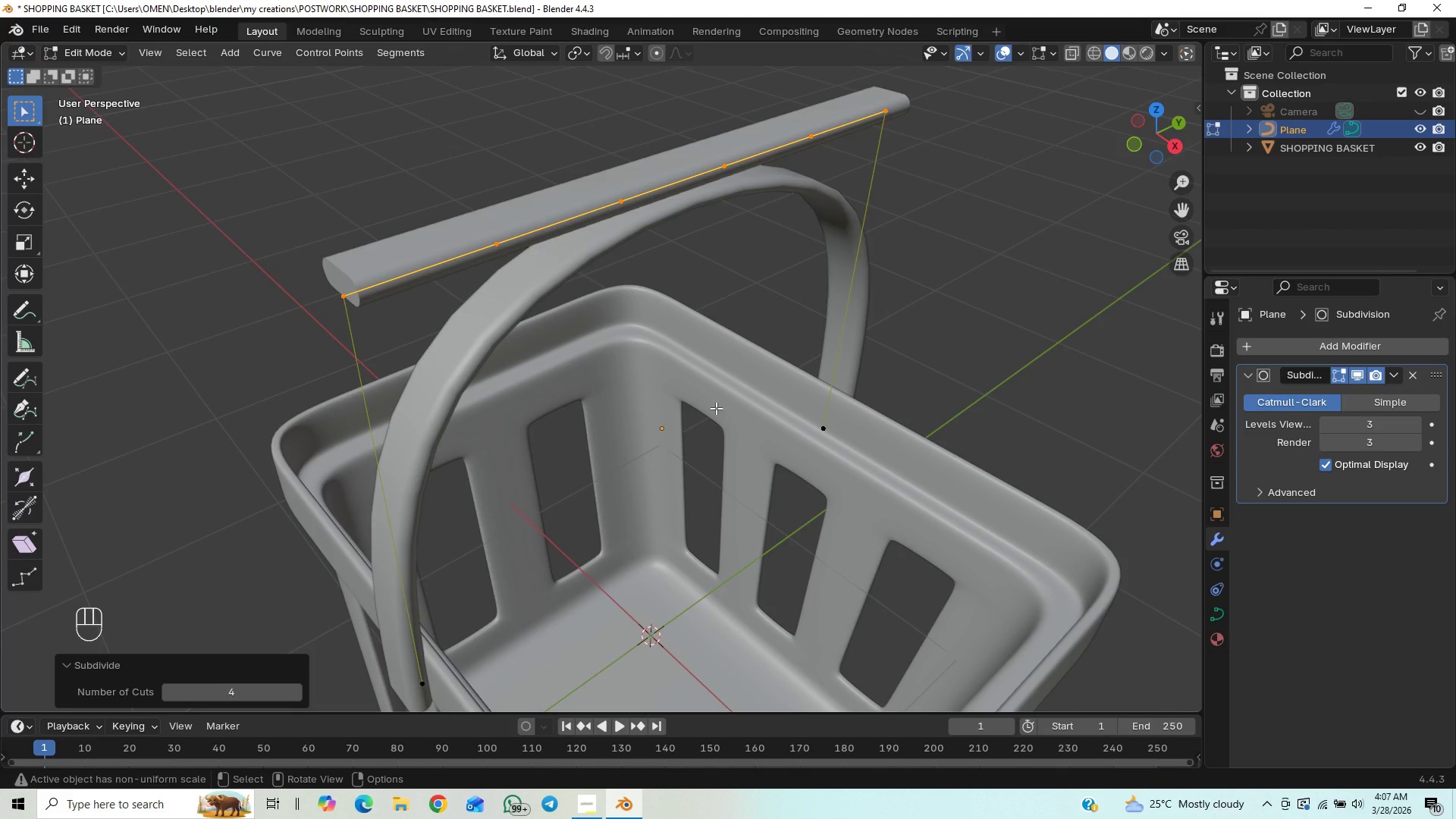 
double_click([579, 400])
 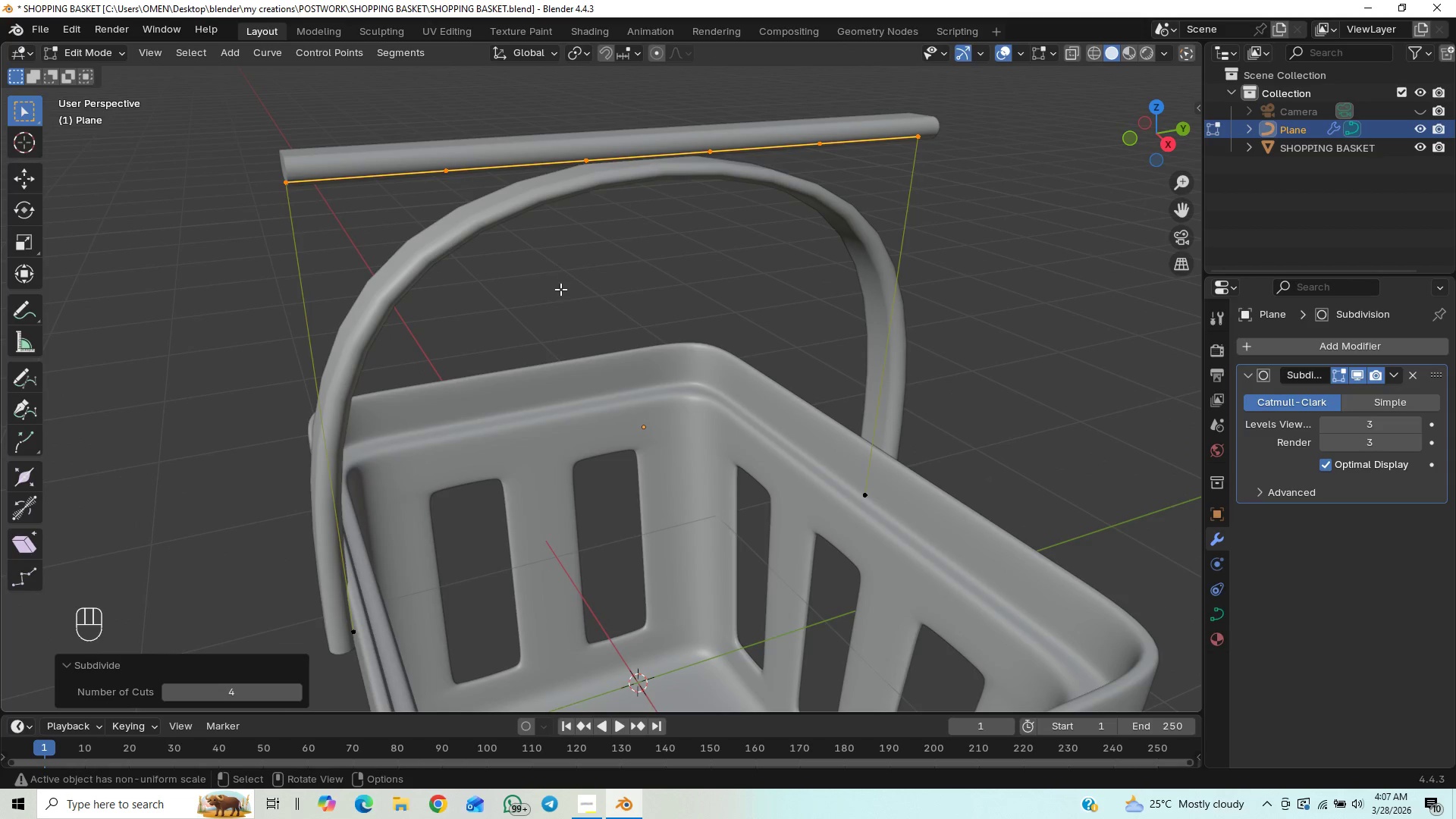 
hold_key(key=ControlLeft, duration=0.62)
 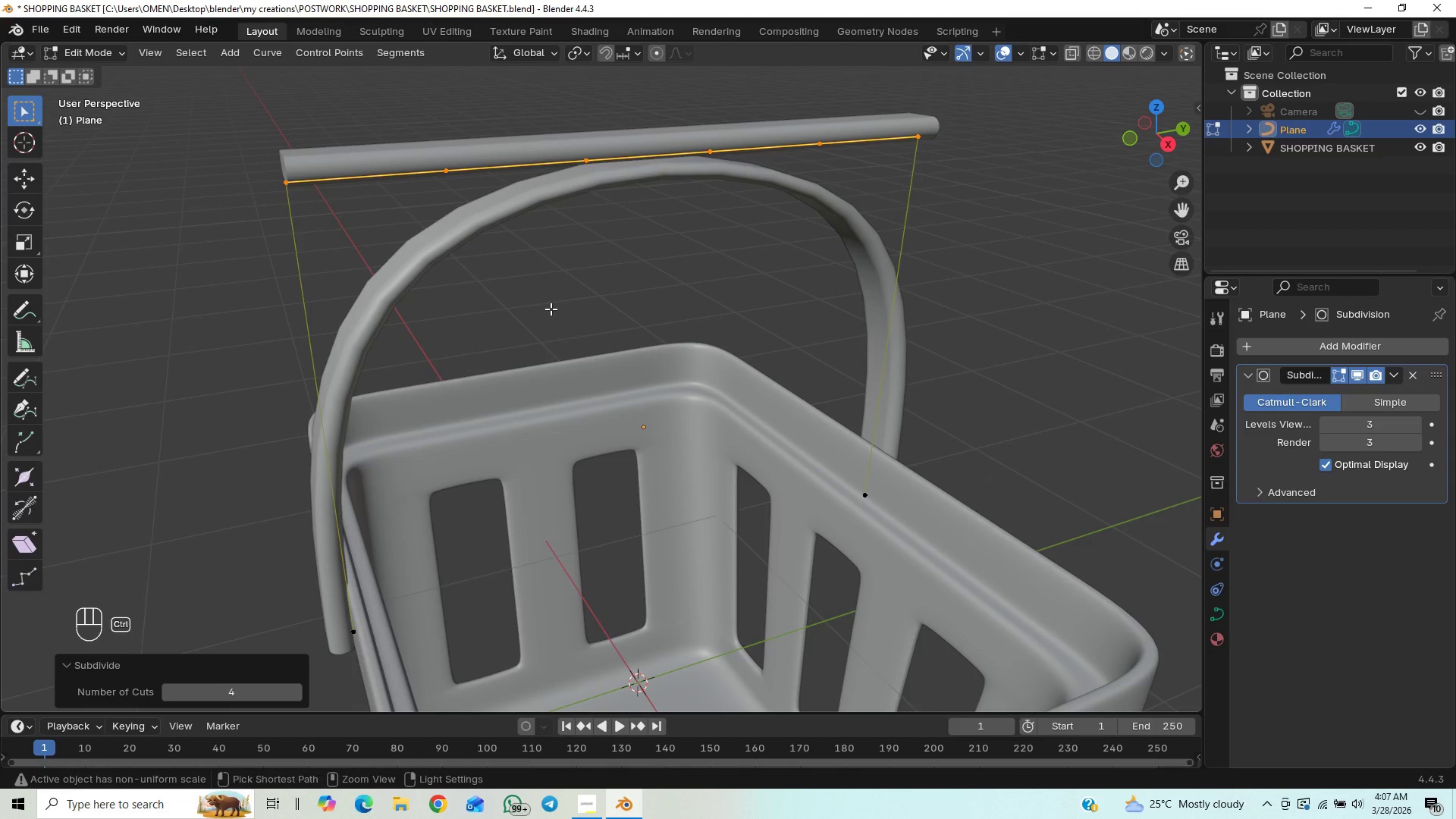 
key(Control+Z)
 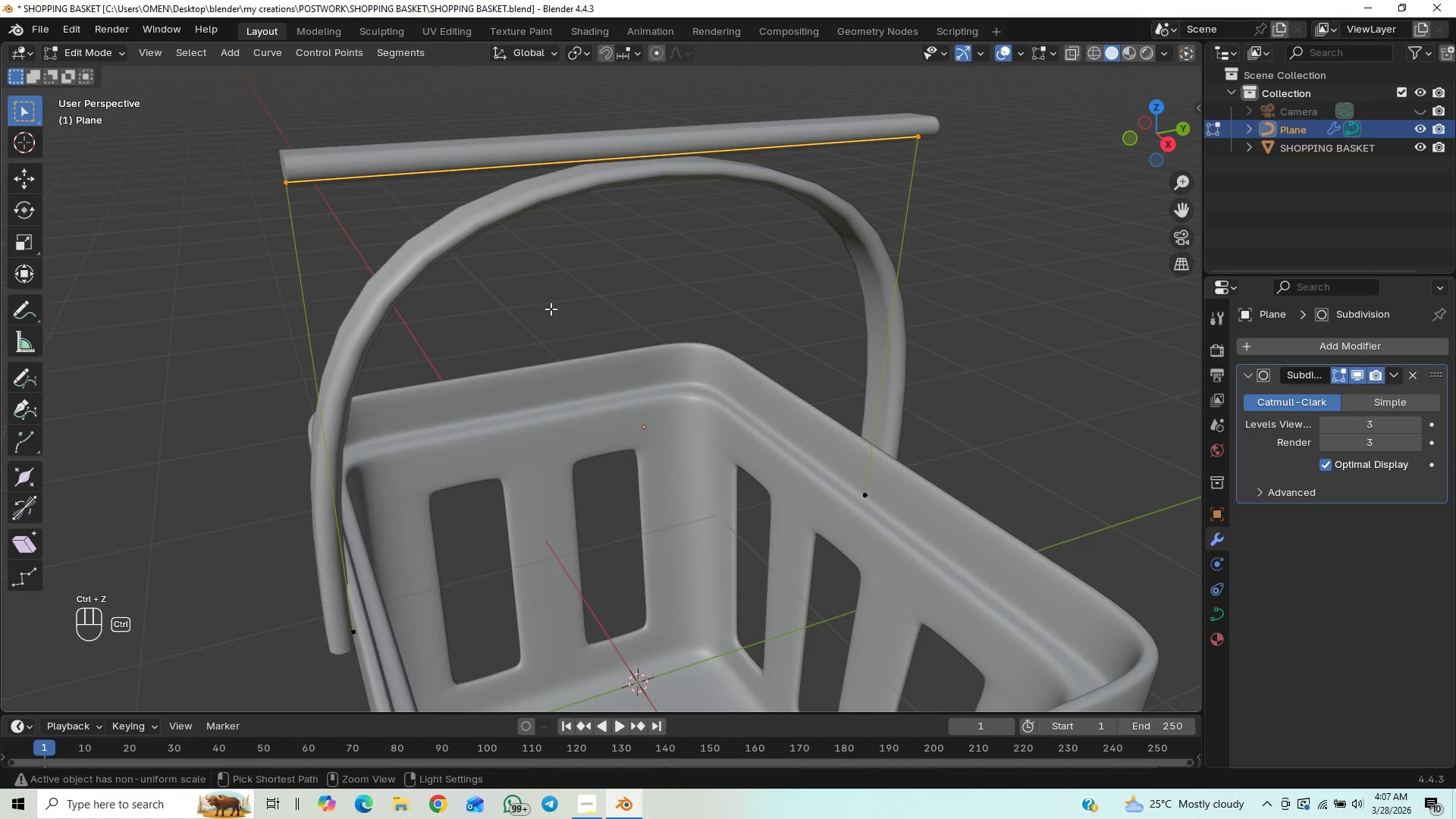 
key(Control+Z)
 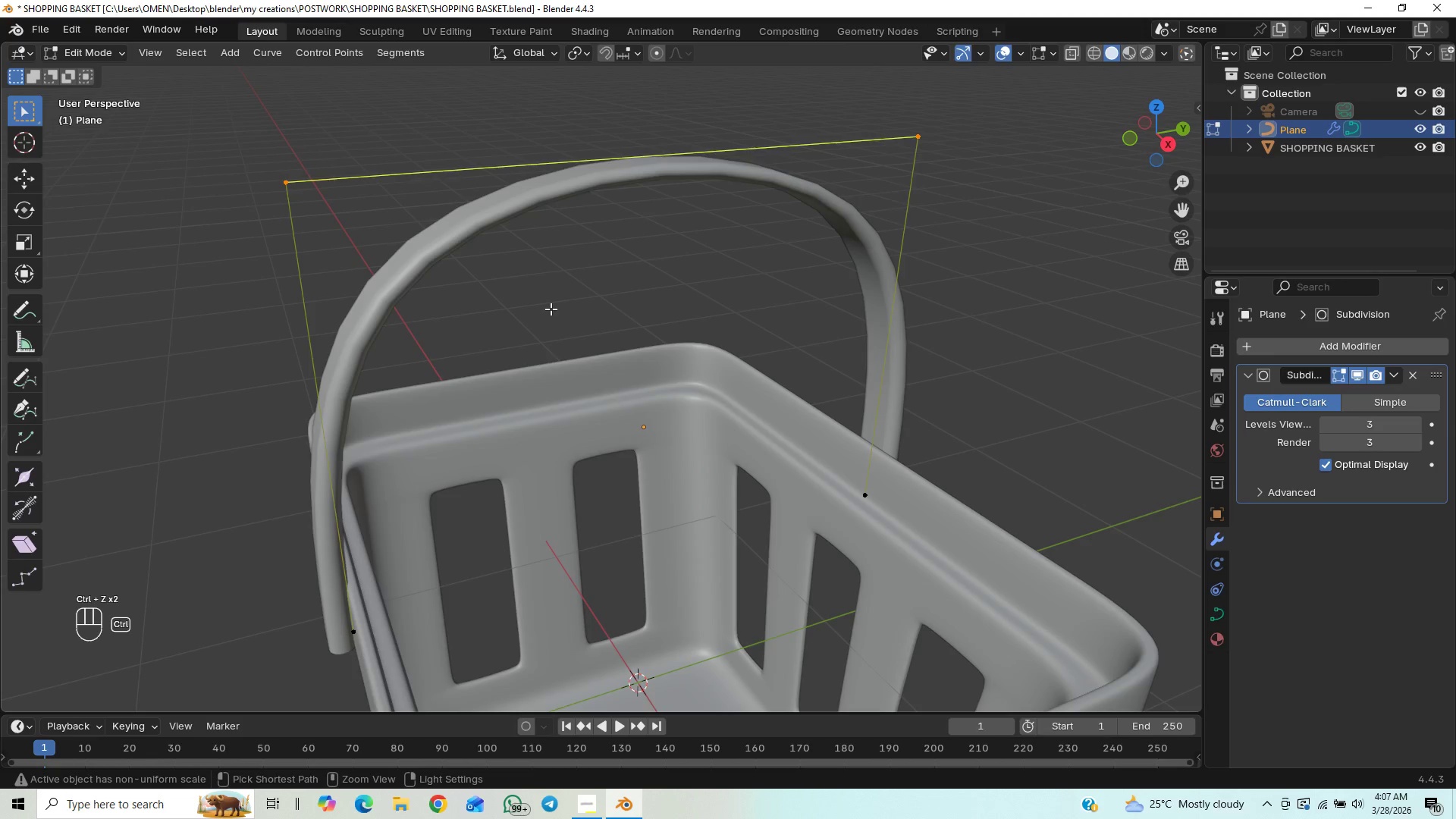 
key(Control+Z)
 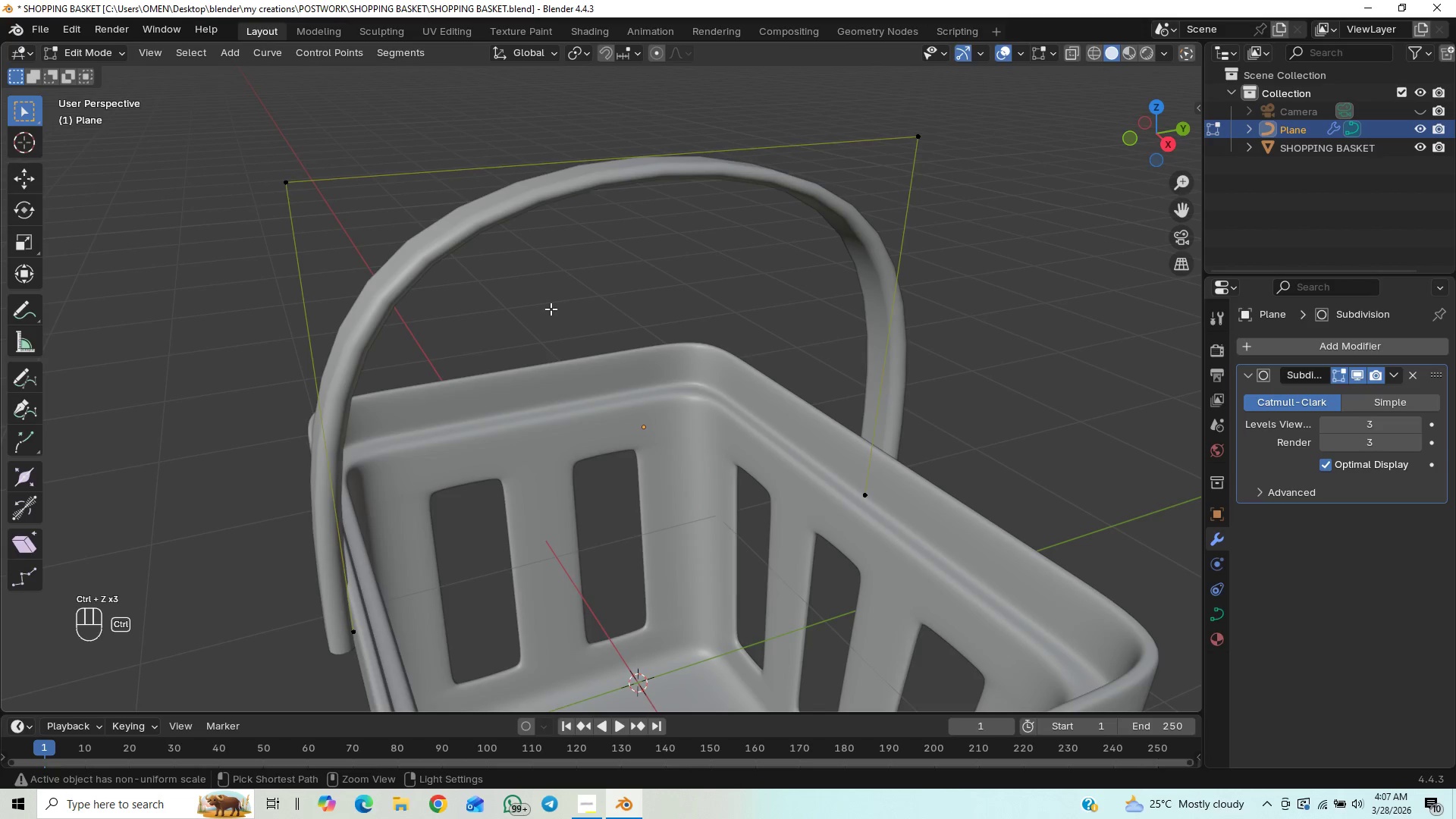 
key(Control+Z)
 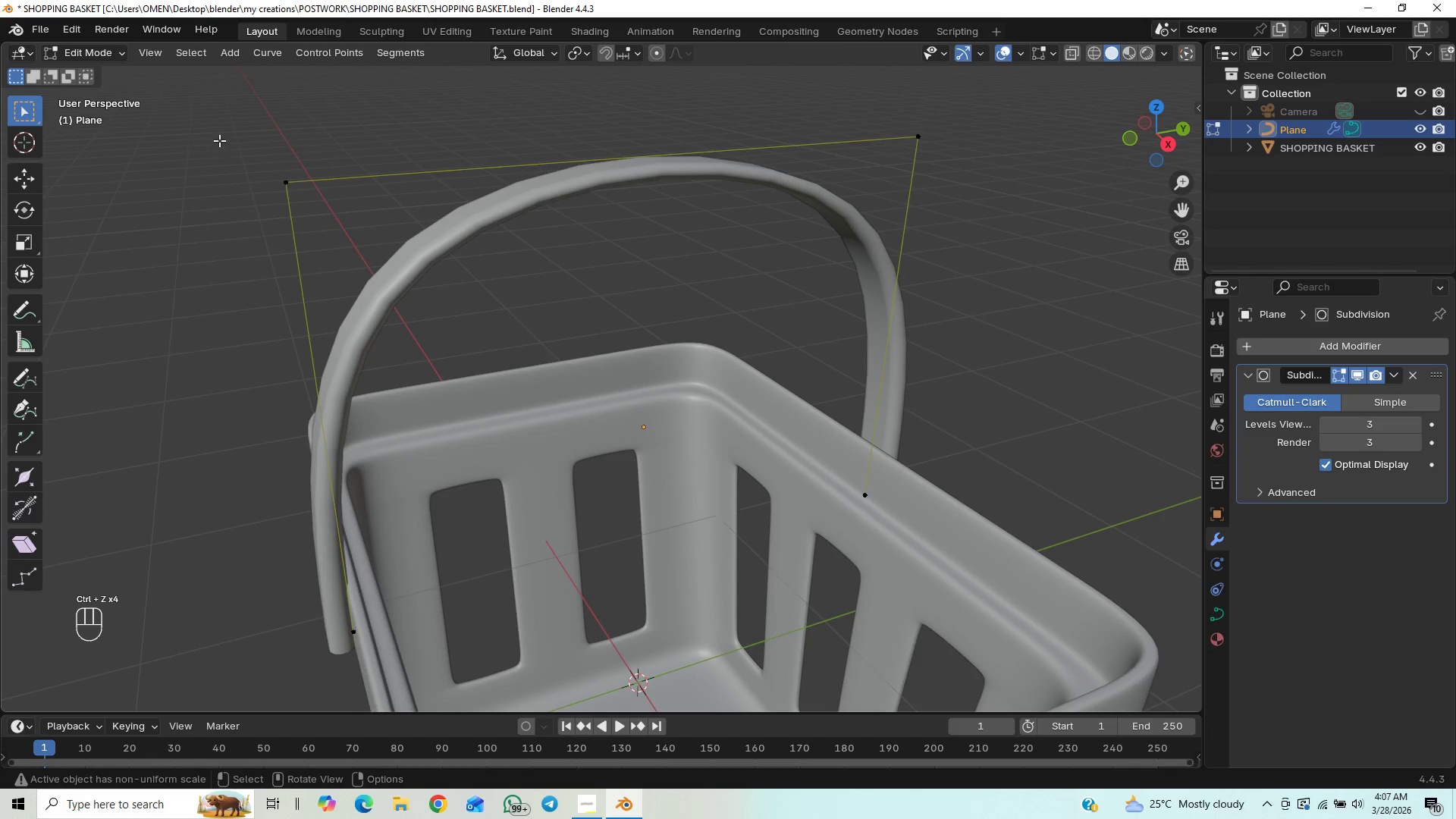 
type(aD)
 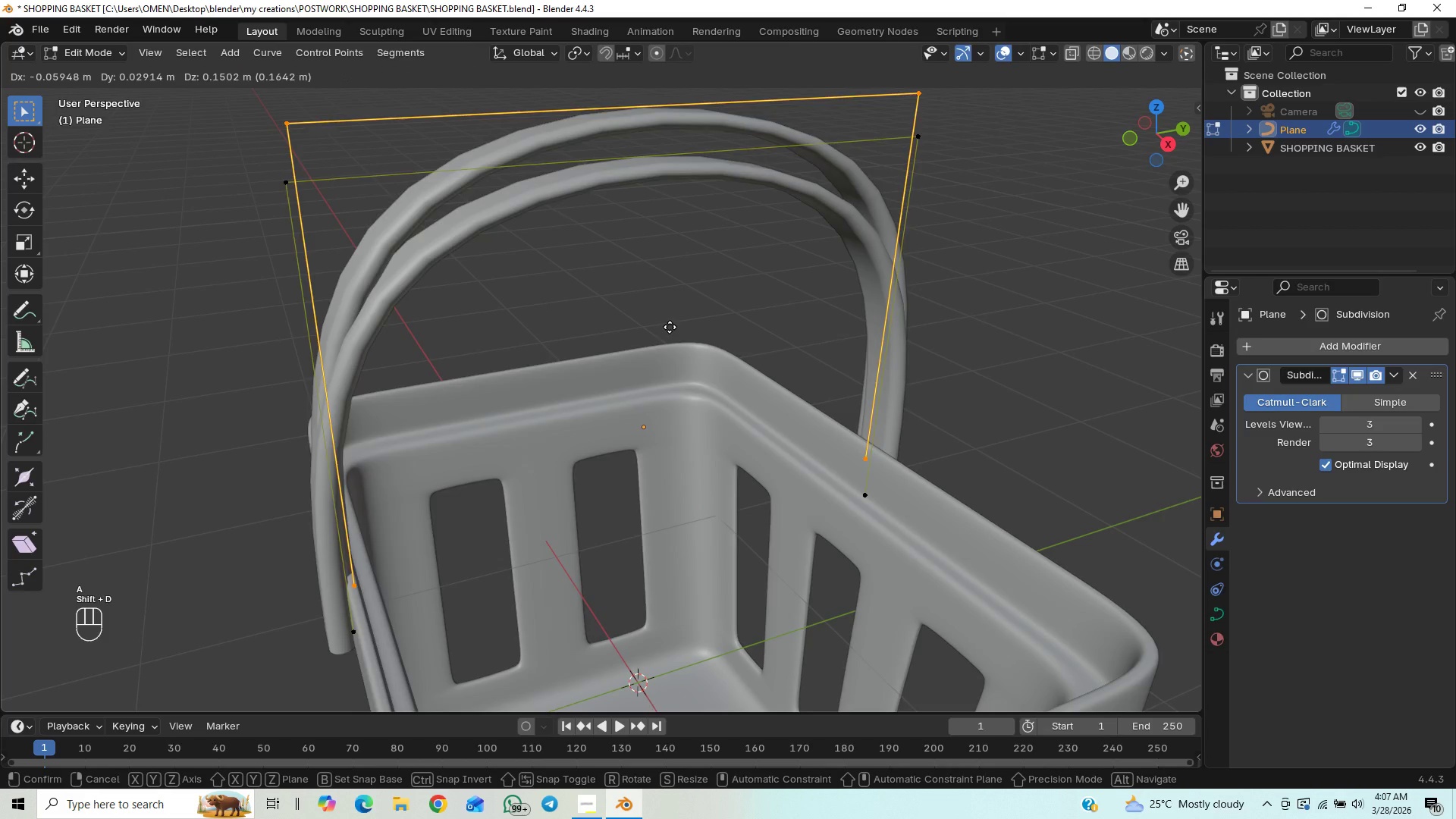 
left_click([1068, 56])
 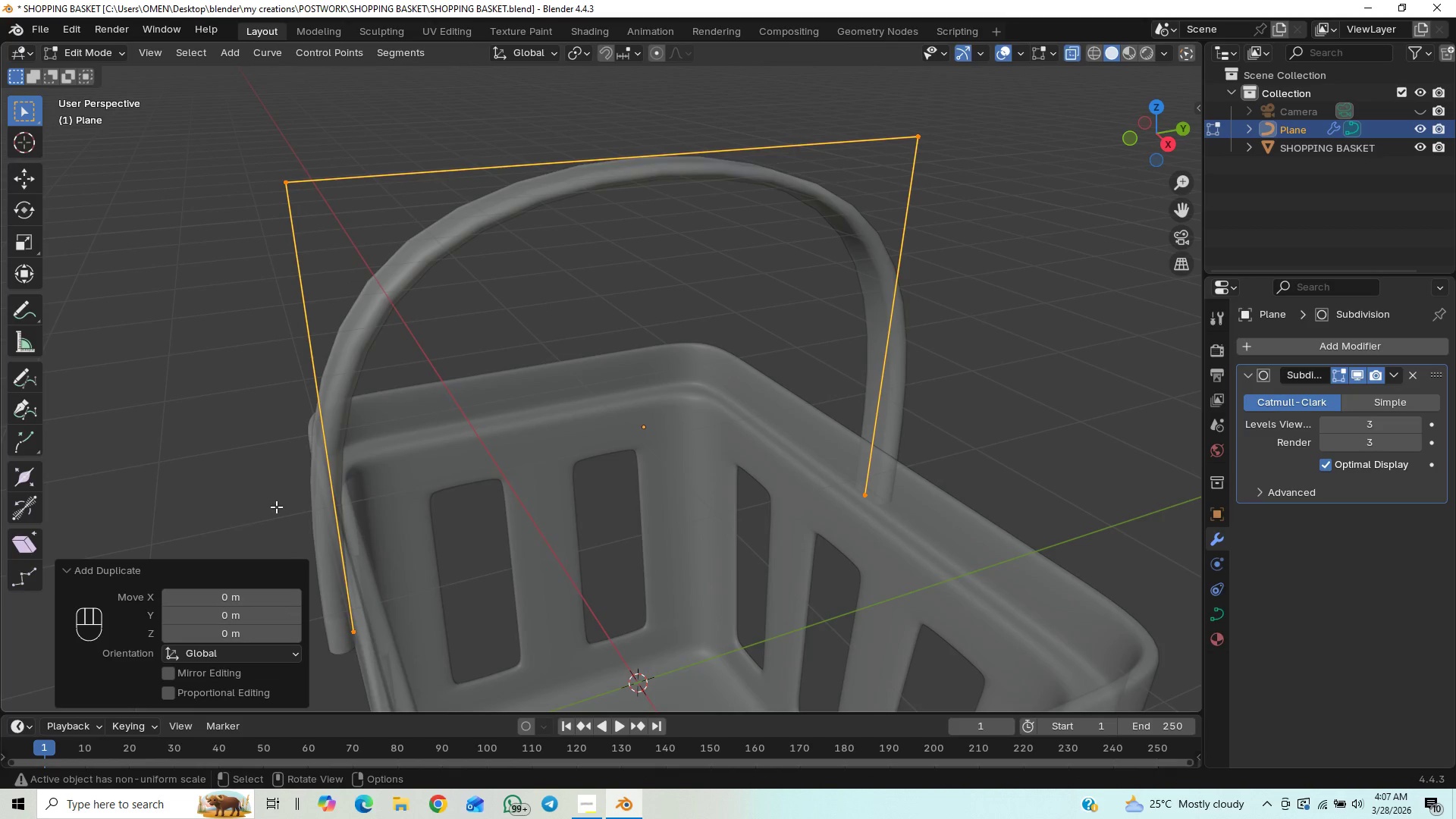 
left_click_drag(start_coordinate=[299, 495], to_coordinate=[953, 676])
 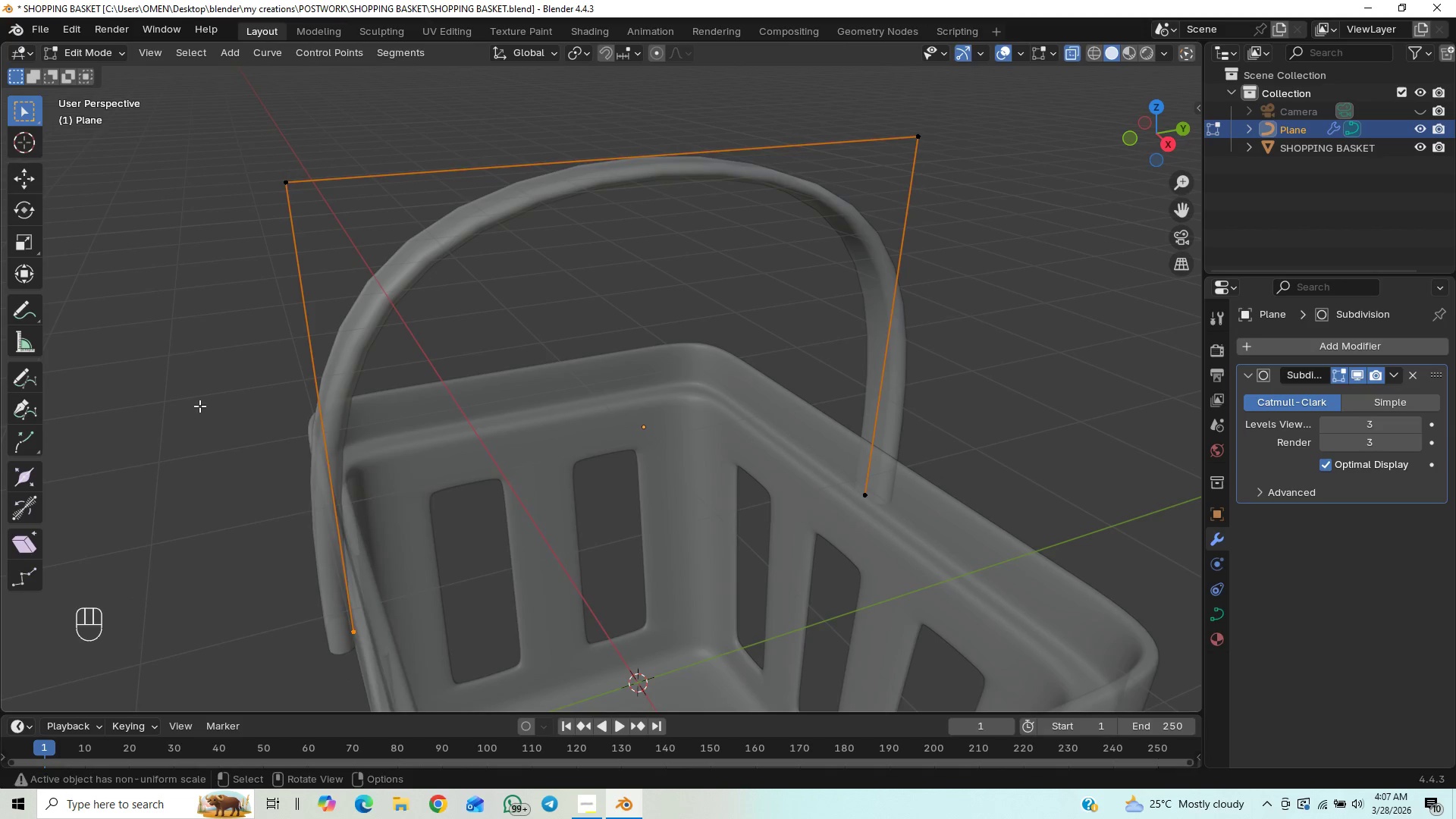 
left_click_drag(start_coordinate=[197, 403], to_coordinate=[1056, 673])
 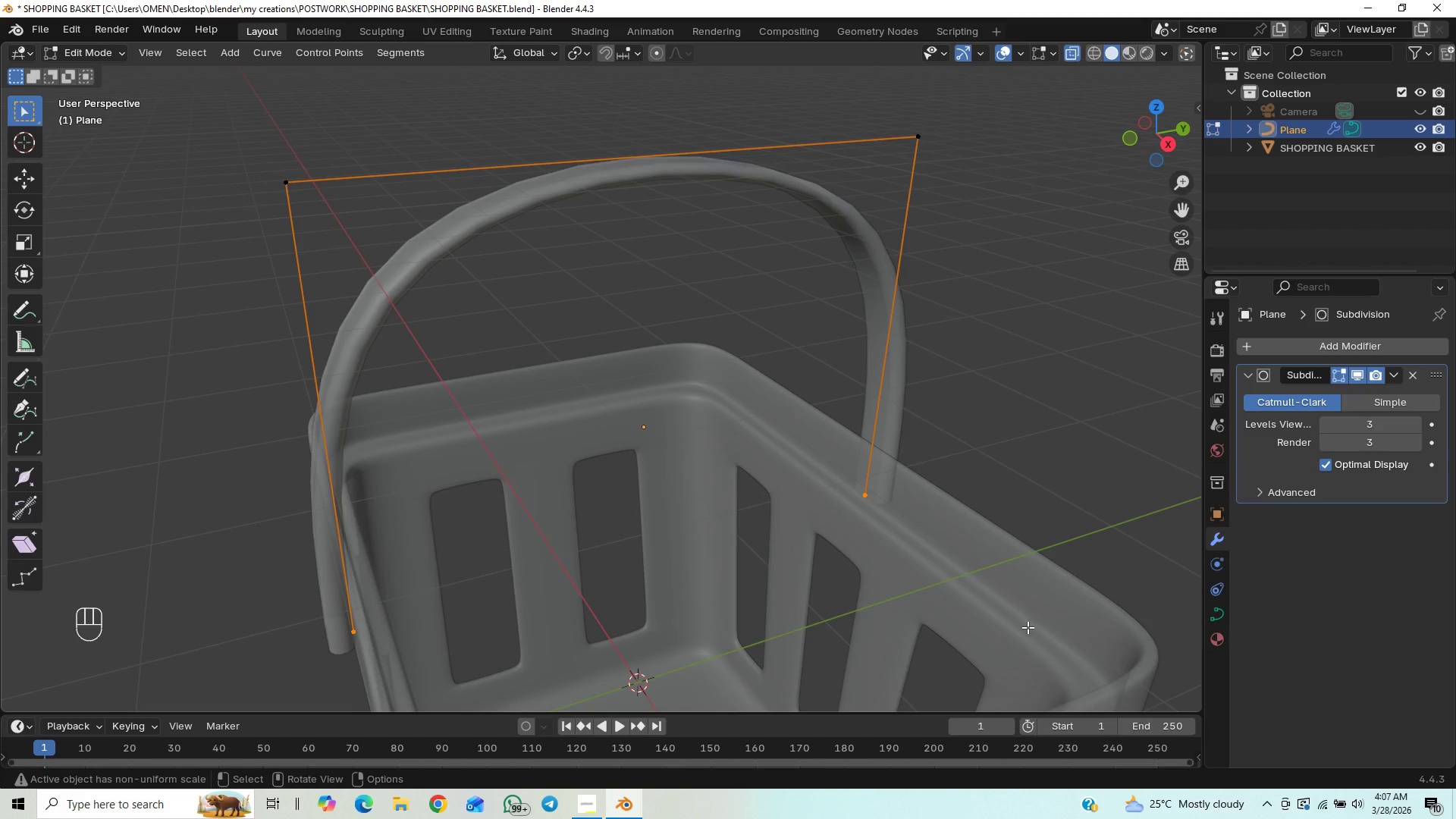 
key(G)
 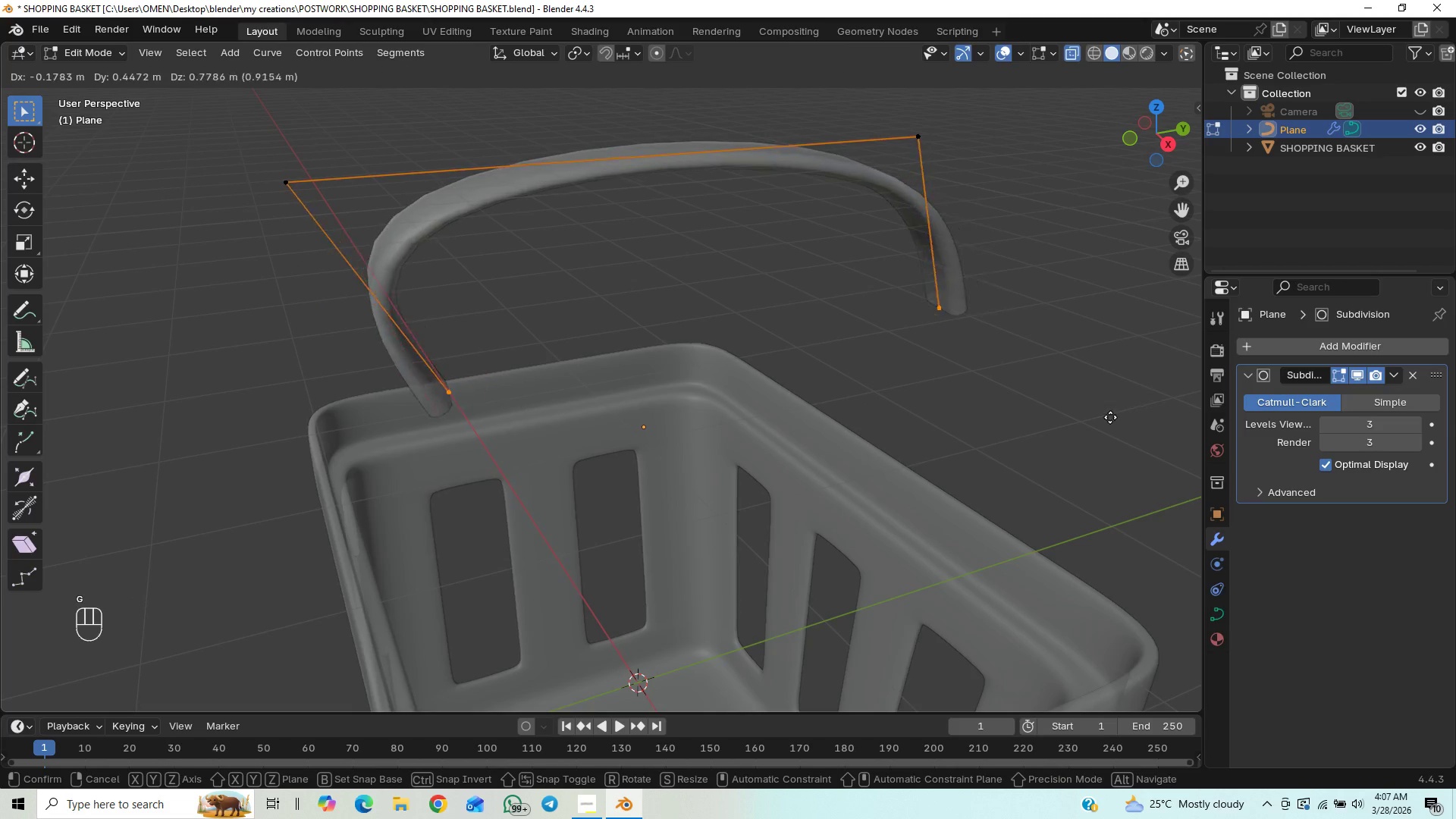 
right_click([1073, 422])
 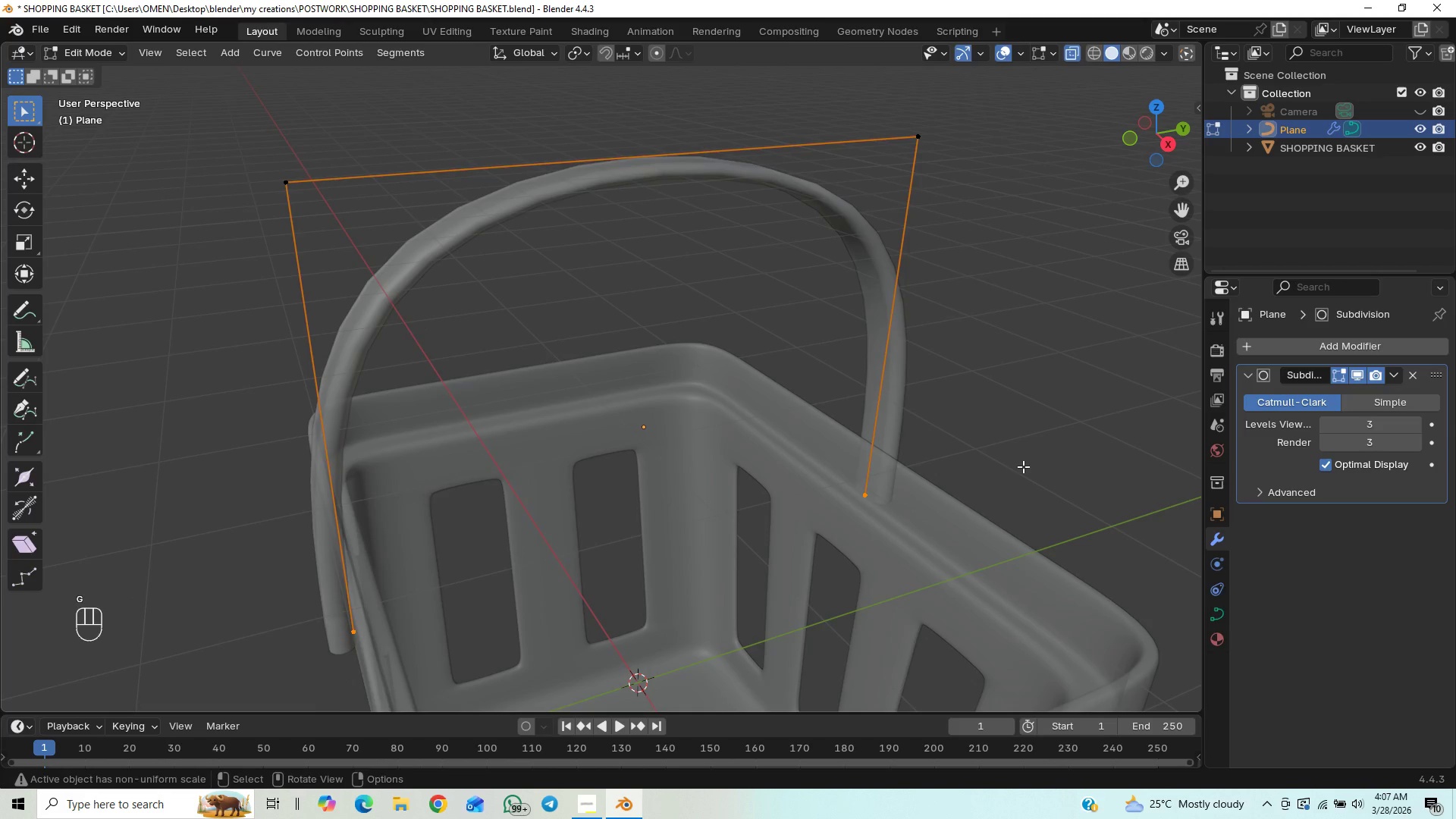 
key(Control+Z)
 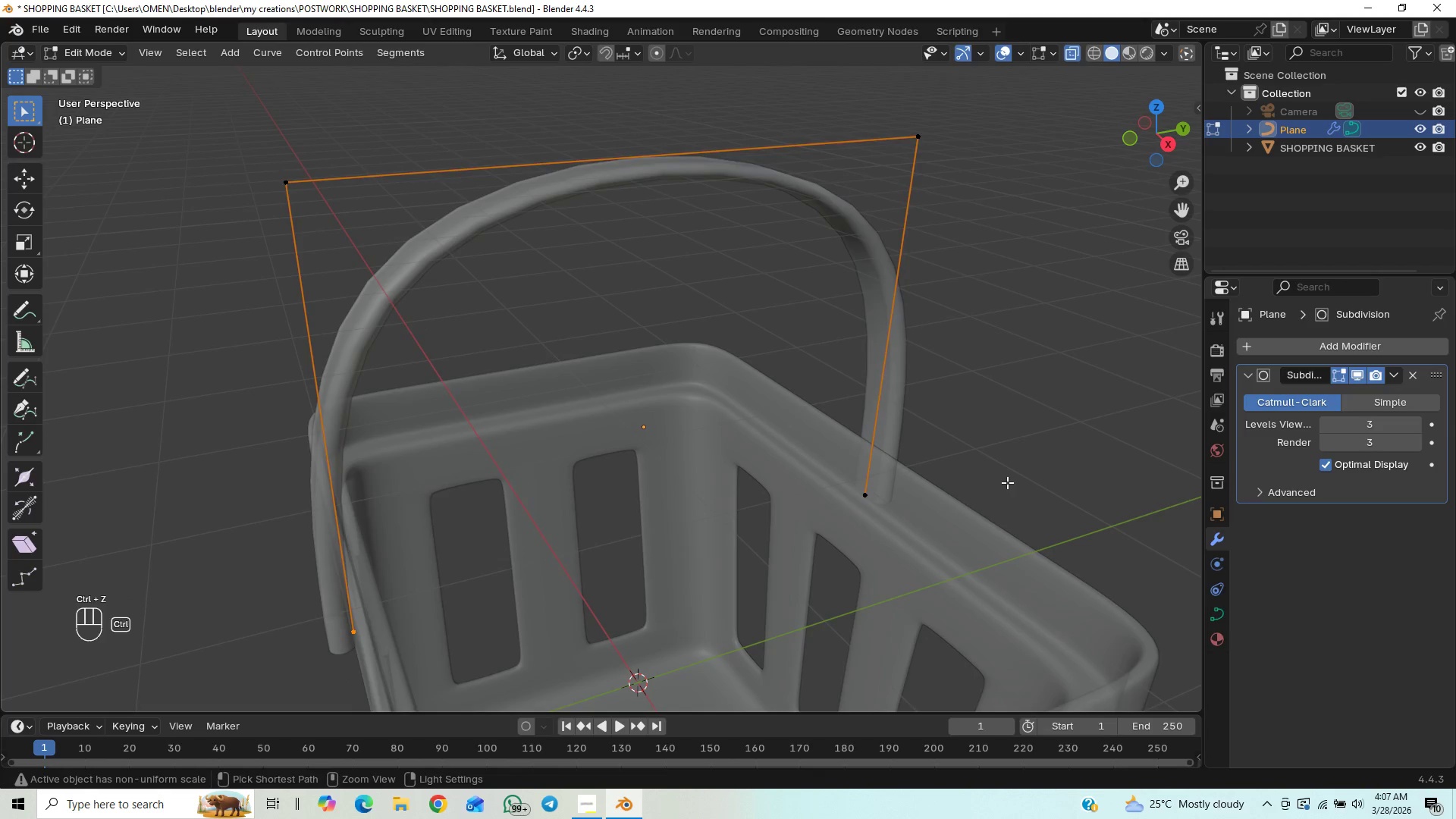 
key(Control+Z)
 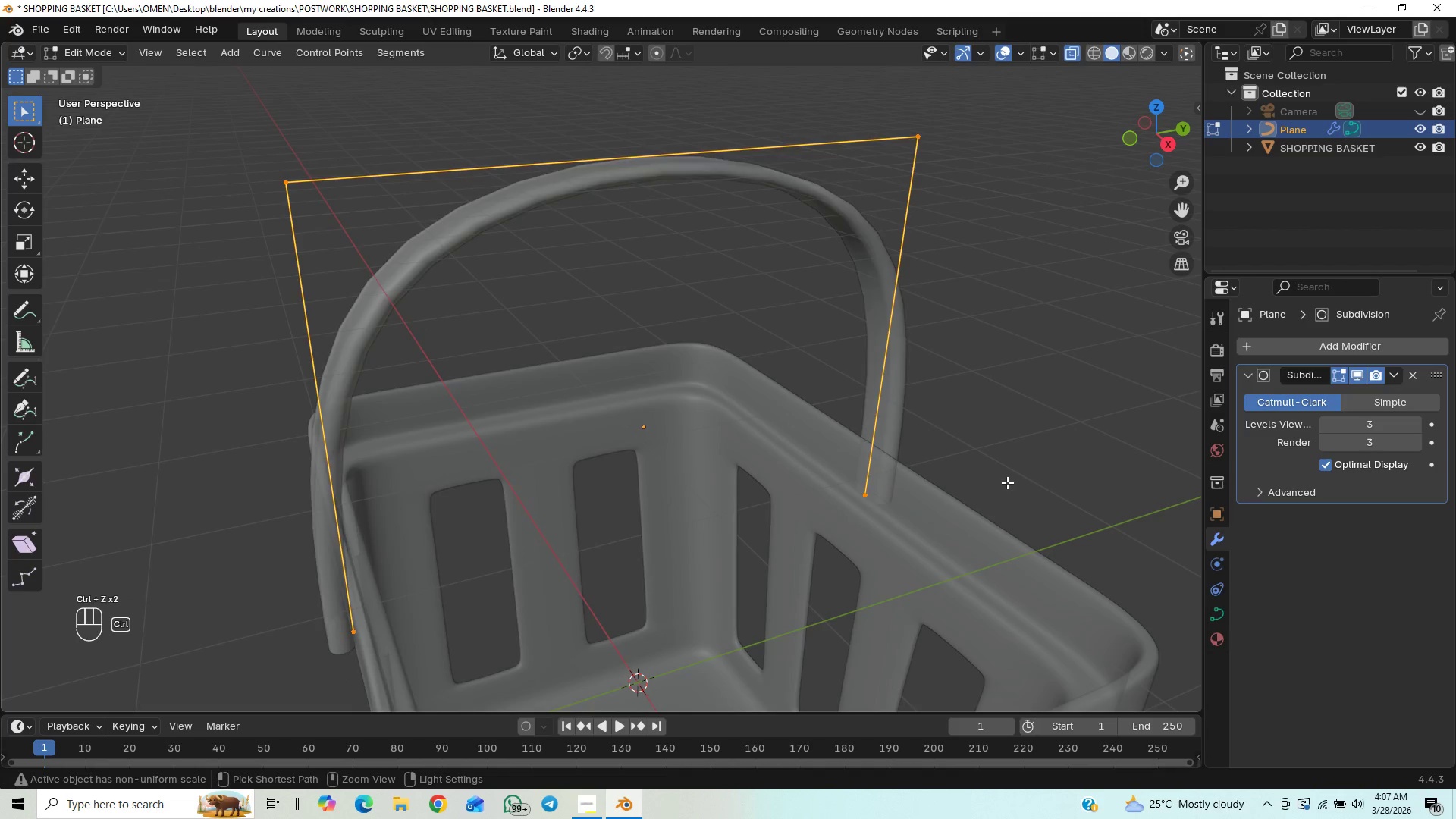 
key(Control+Z)
 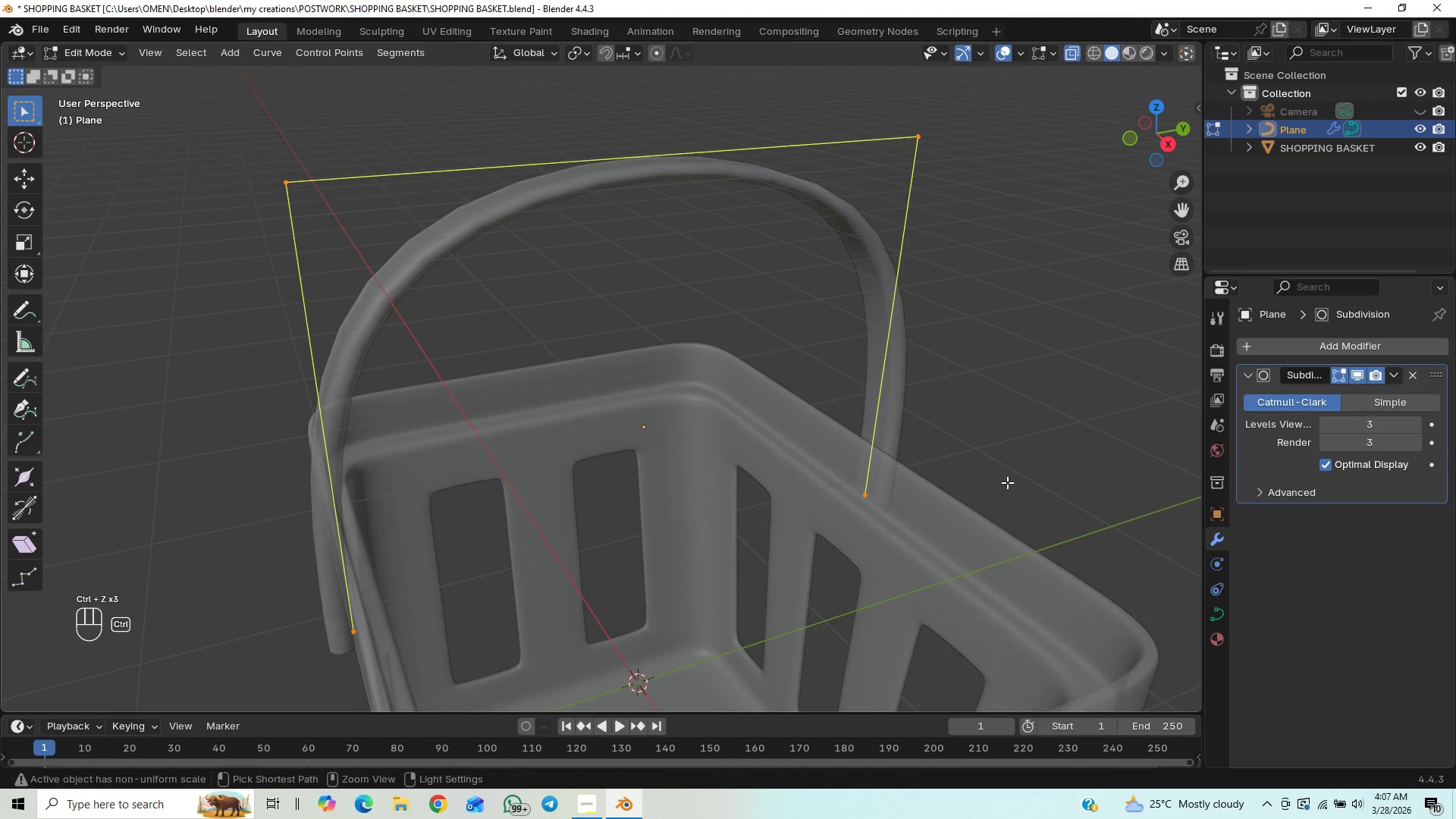 
key(Control+Z)
 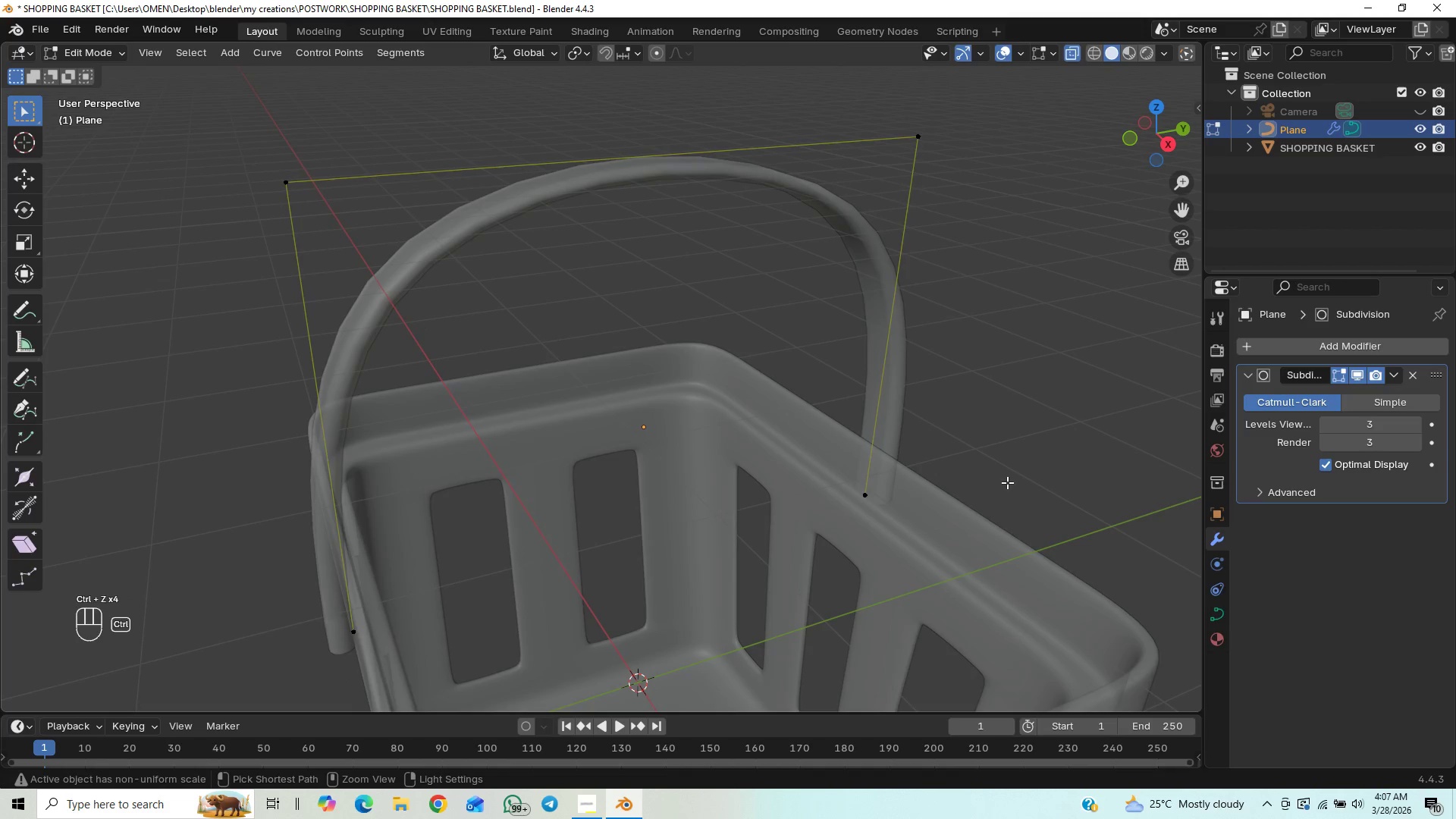 
key(Control+Z)
 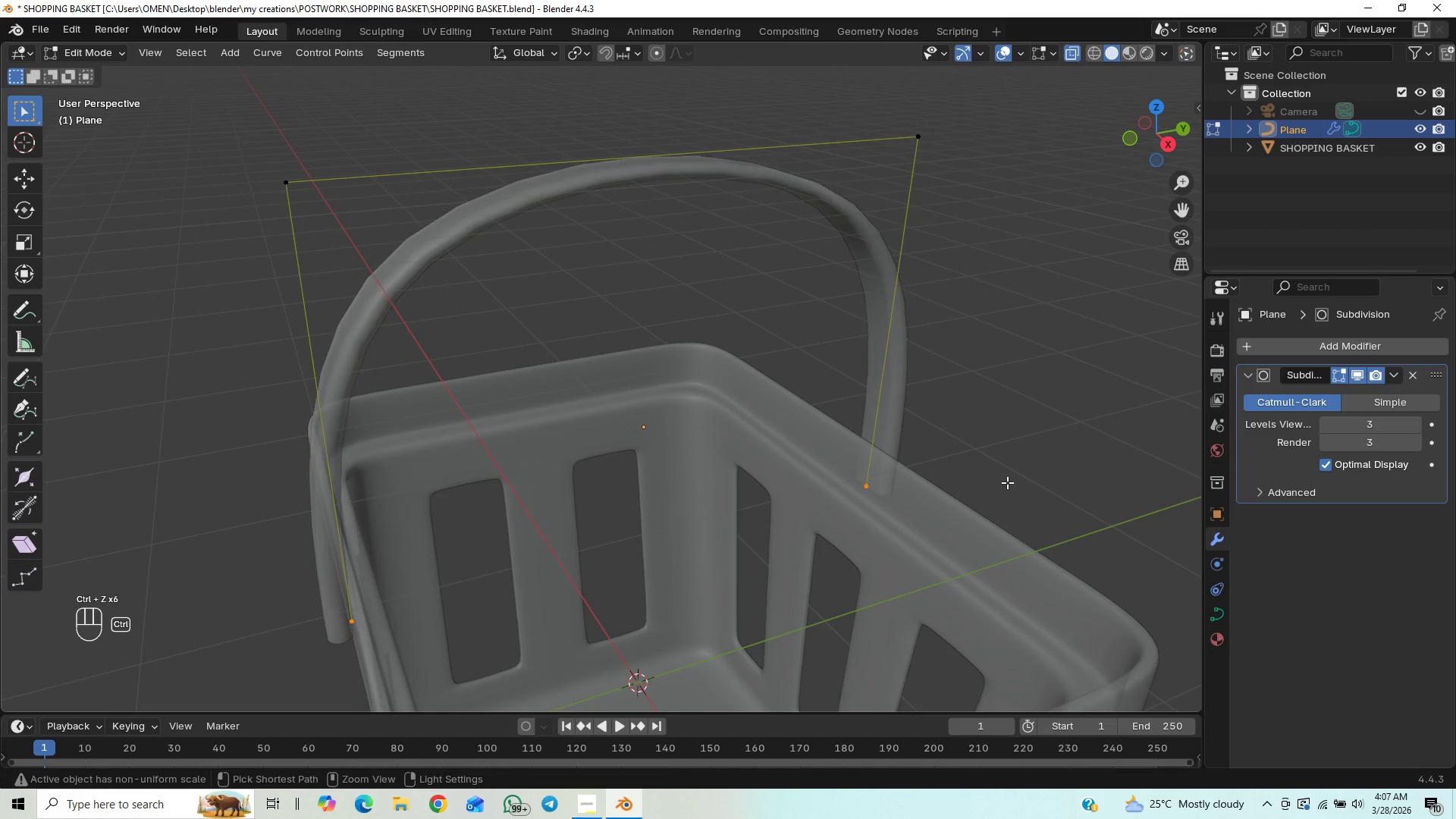 
key(Control+Z)
 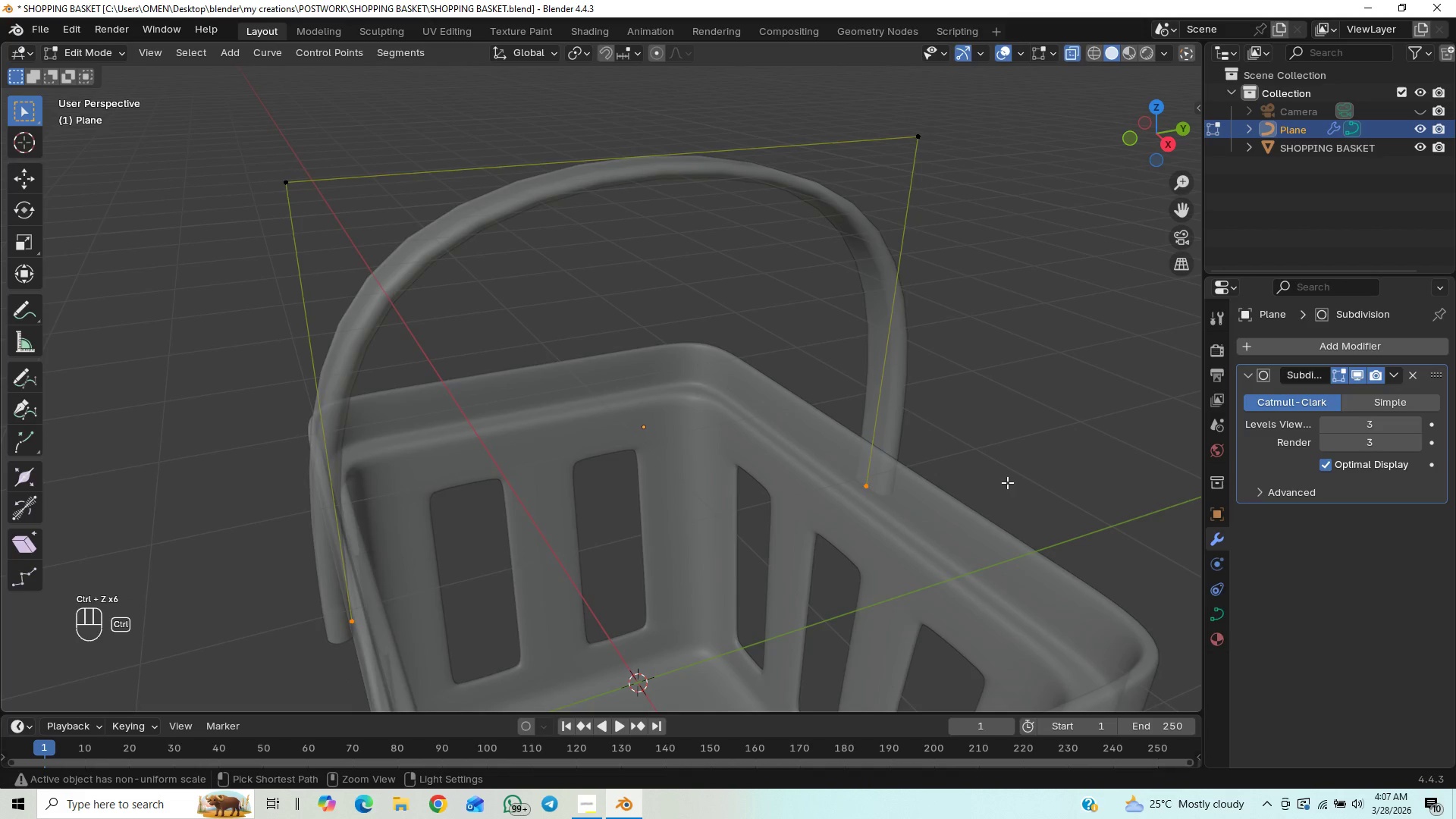 
key(Control+Z)
 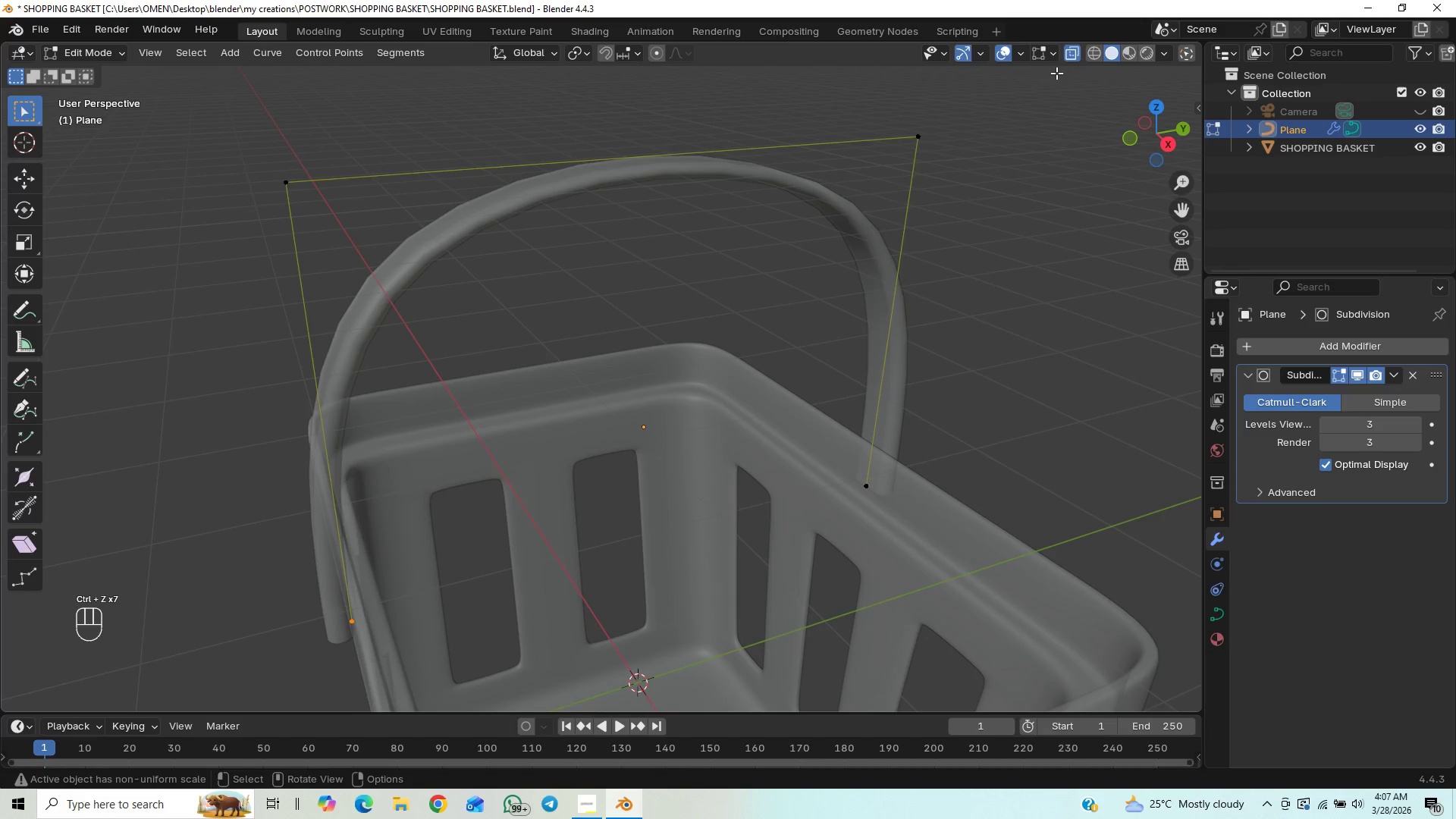 
left_click([1074, 55])
 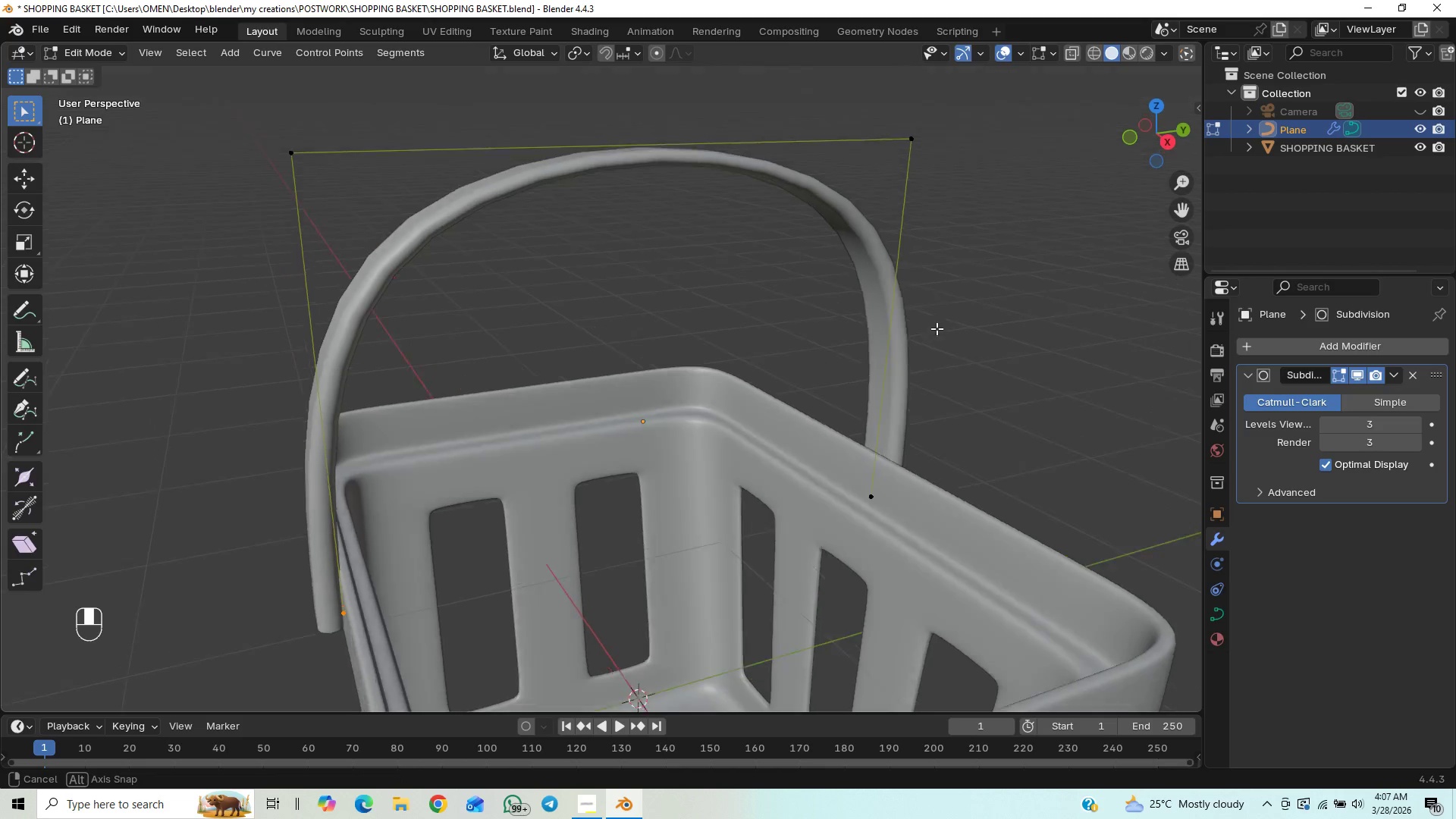 
key(Control+Shift+Z)
 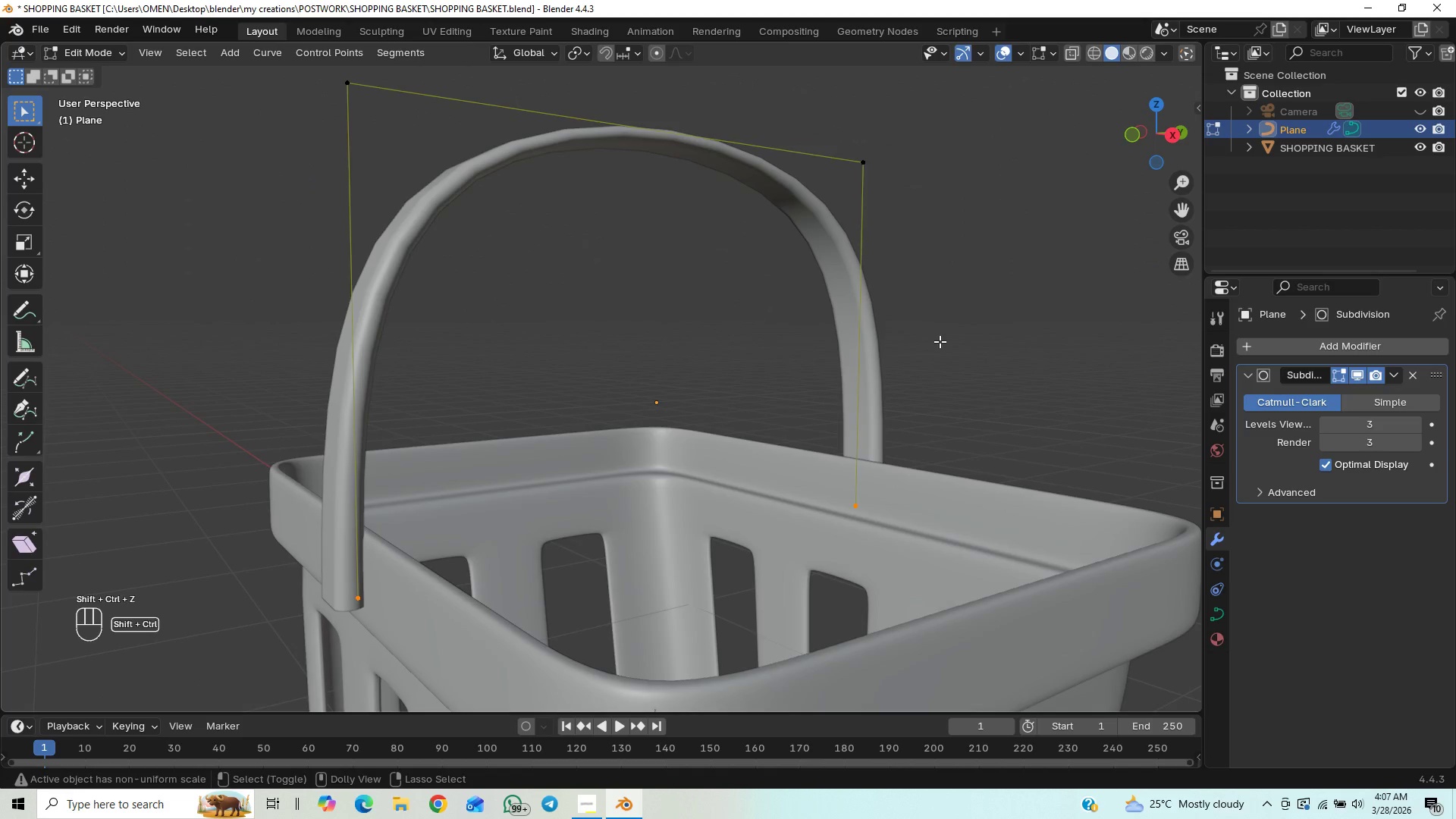 
key(Control+Shift+Z)
 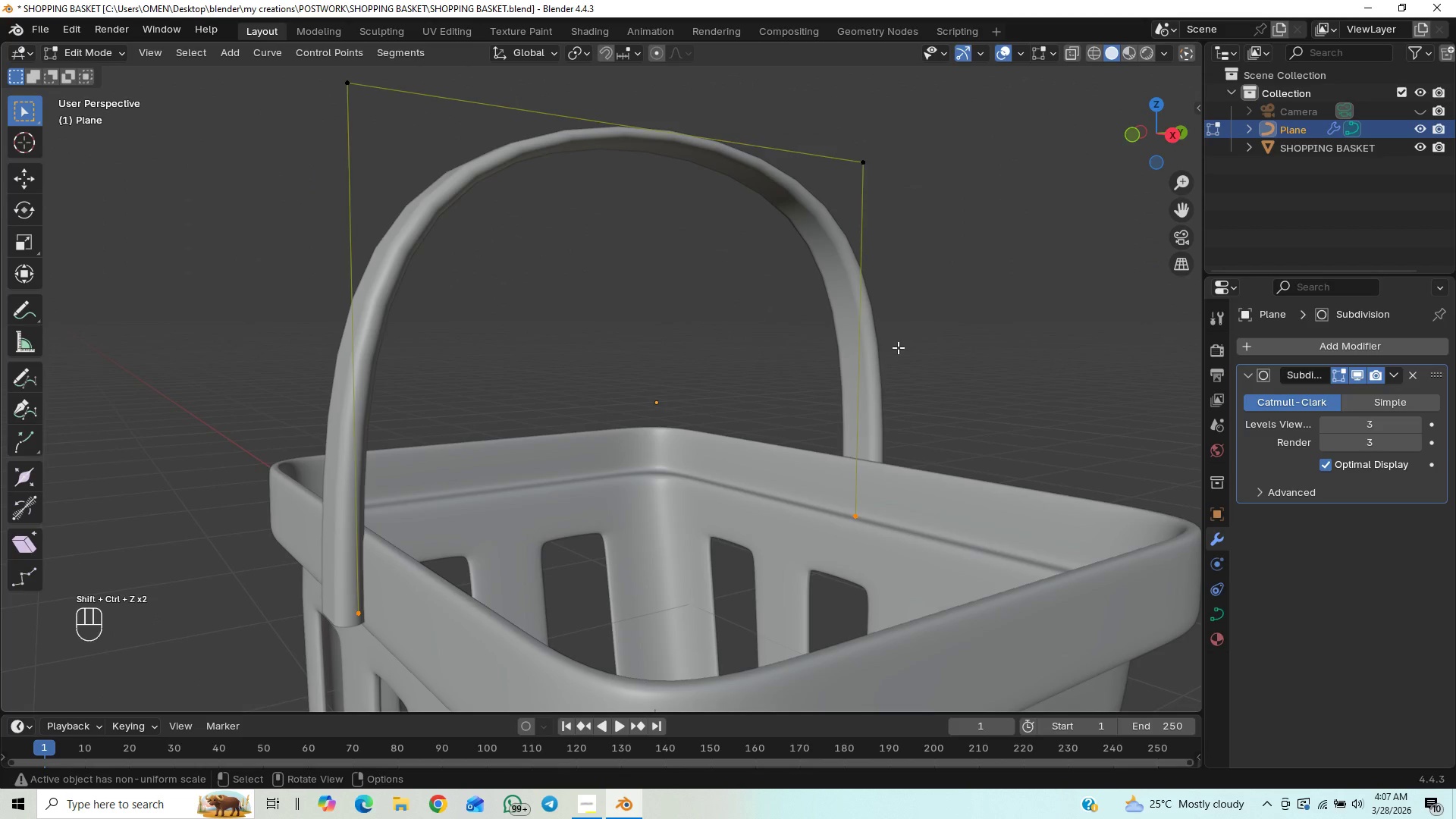 
type(tg)
 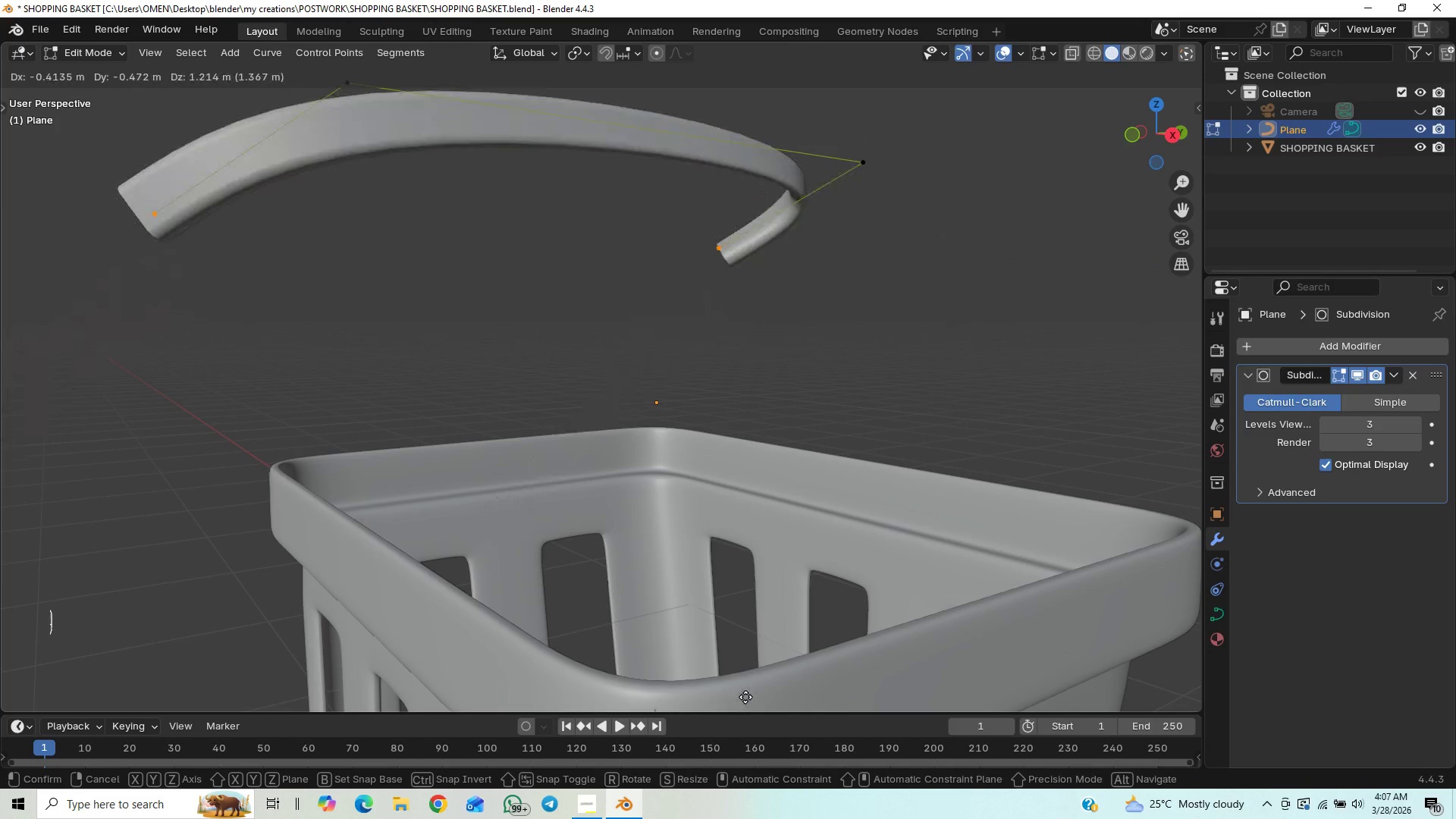 
right_click([863, 176])
 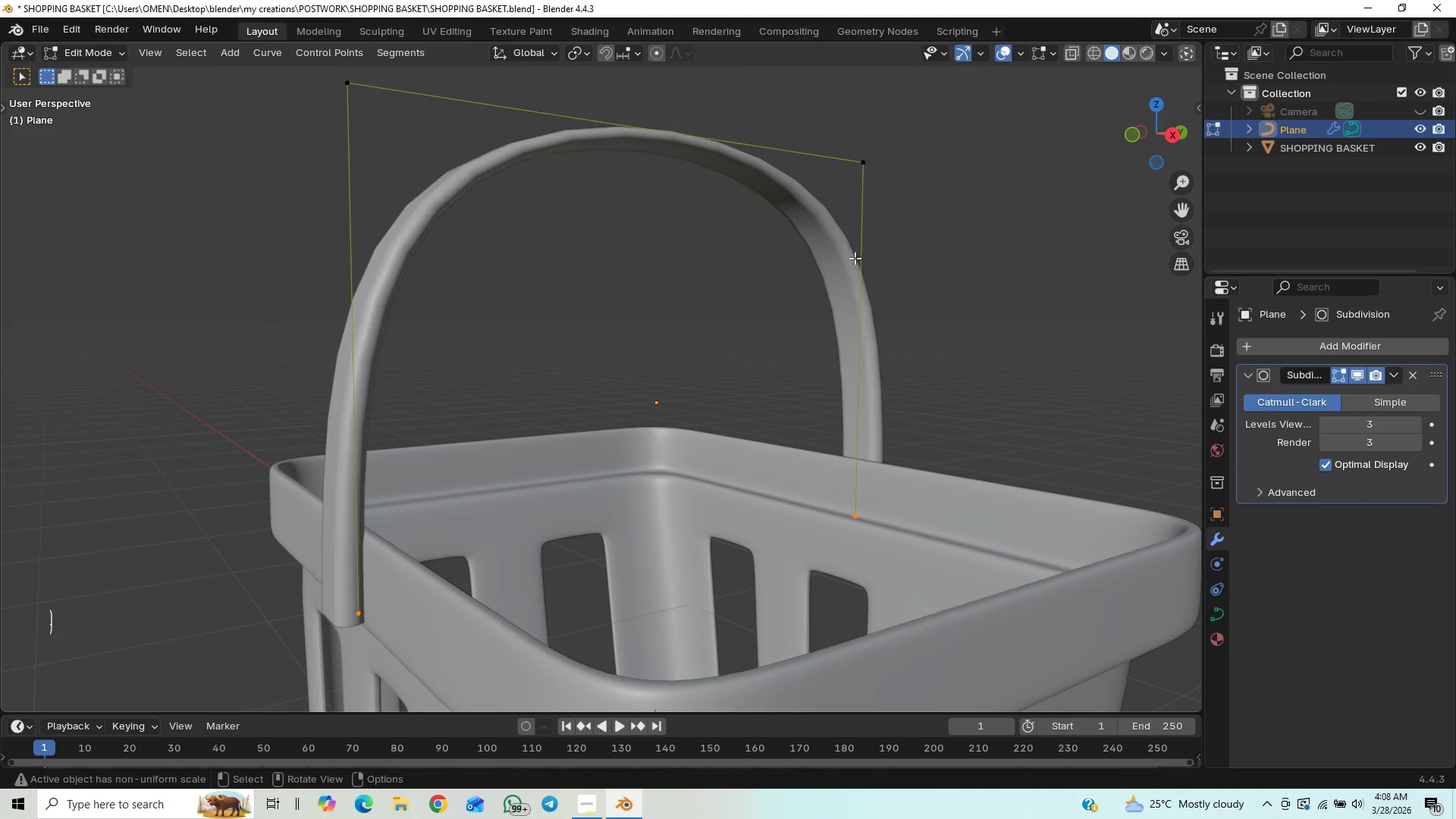 
key(Control+Z)
 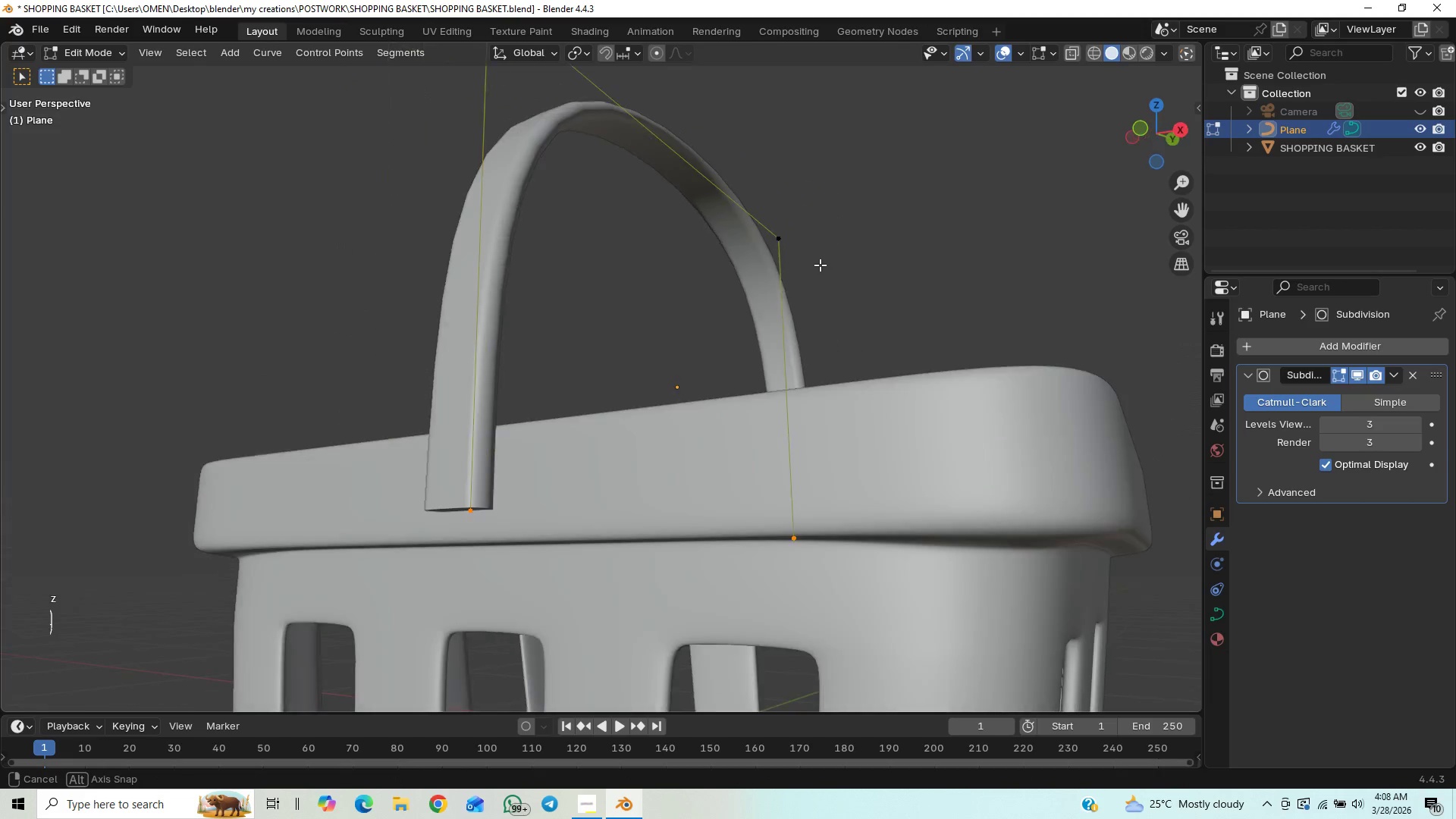 
key(Control+Shift+Z)
 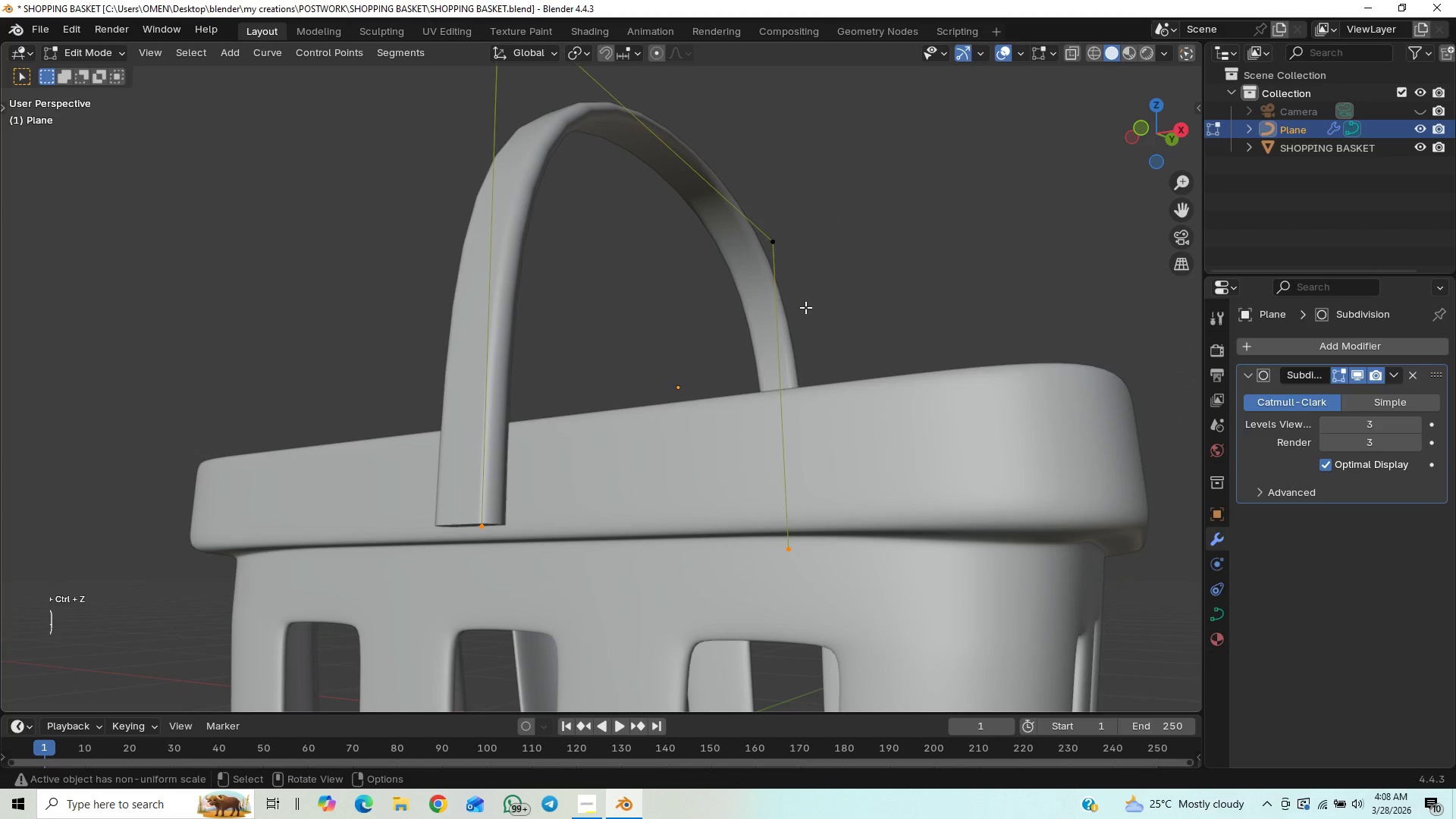 
double_click([821, 376])
 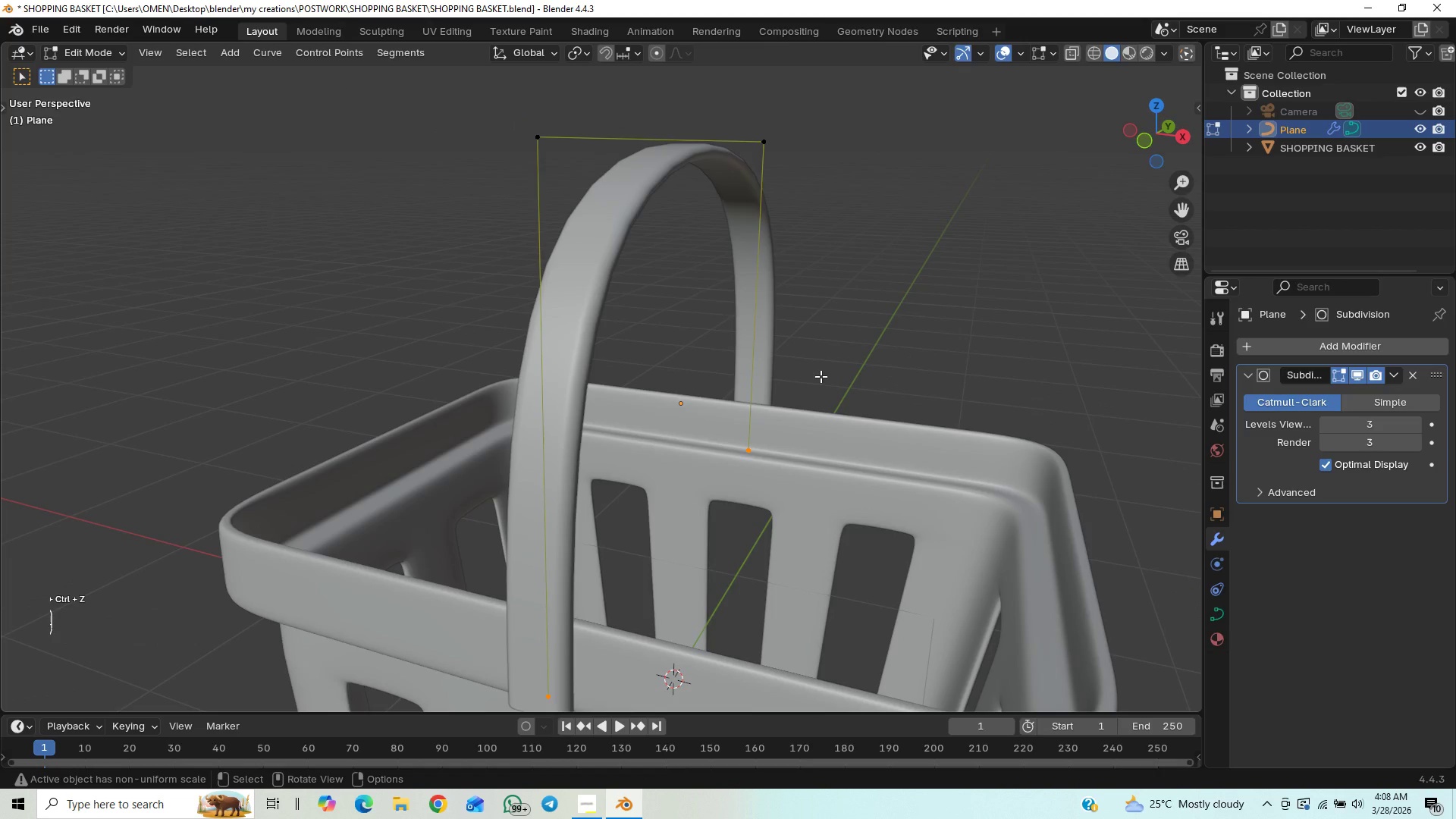 
type(aD)
 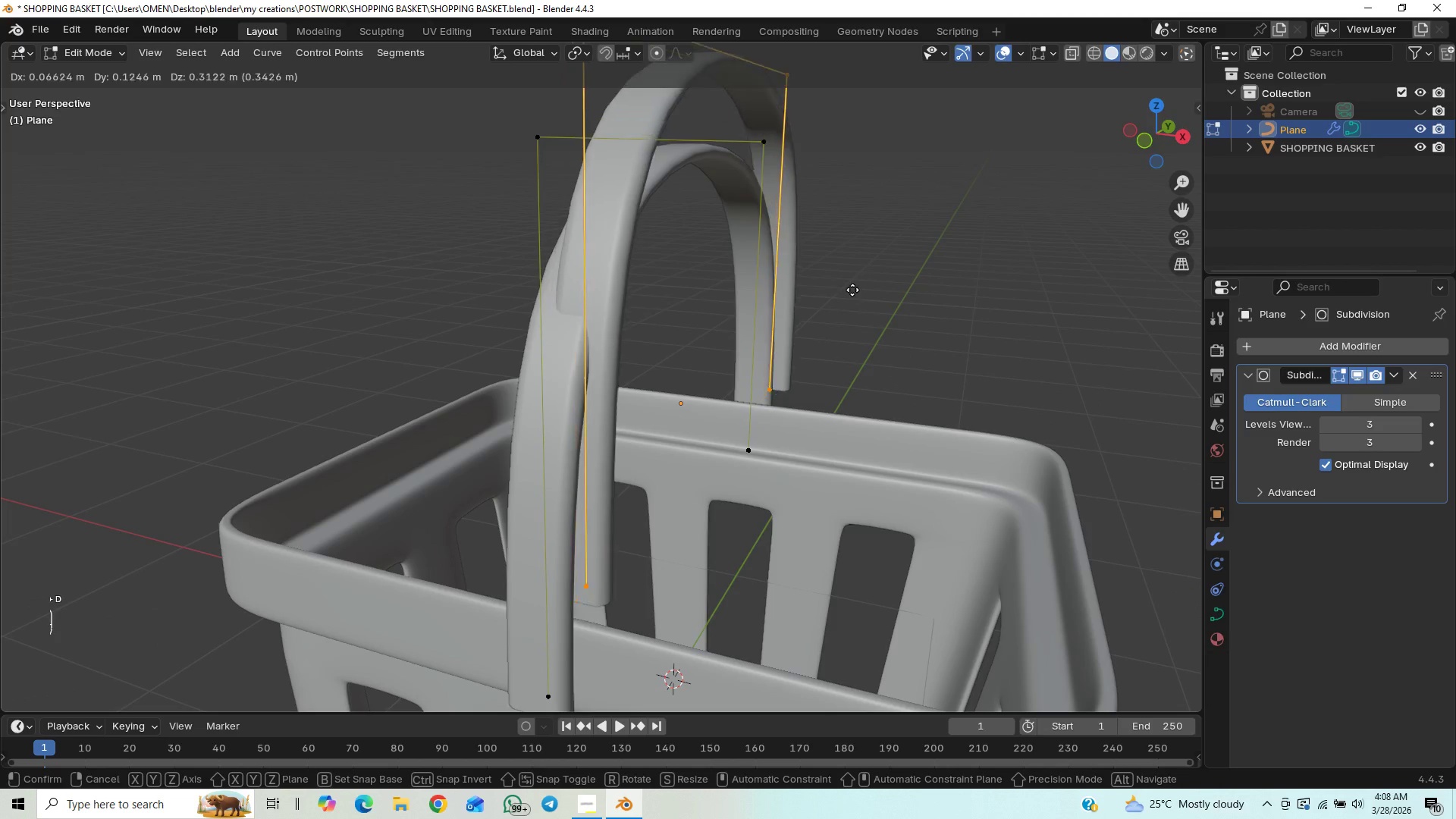 
key(P)
 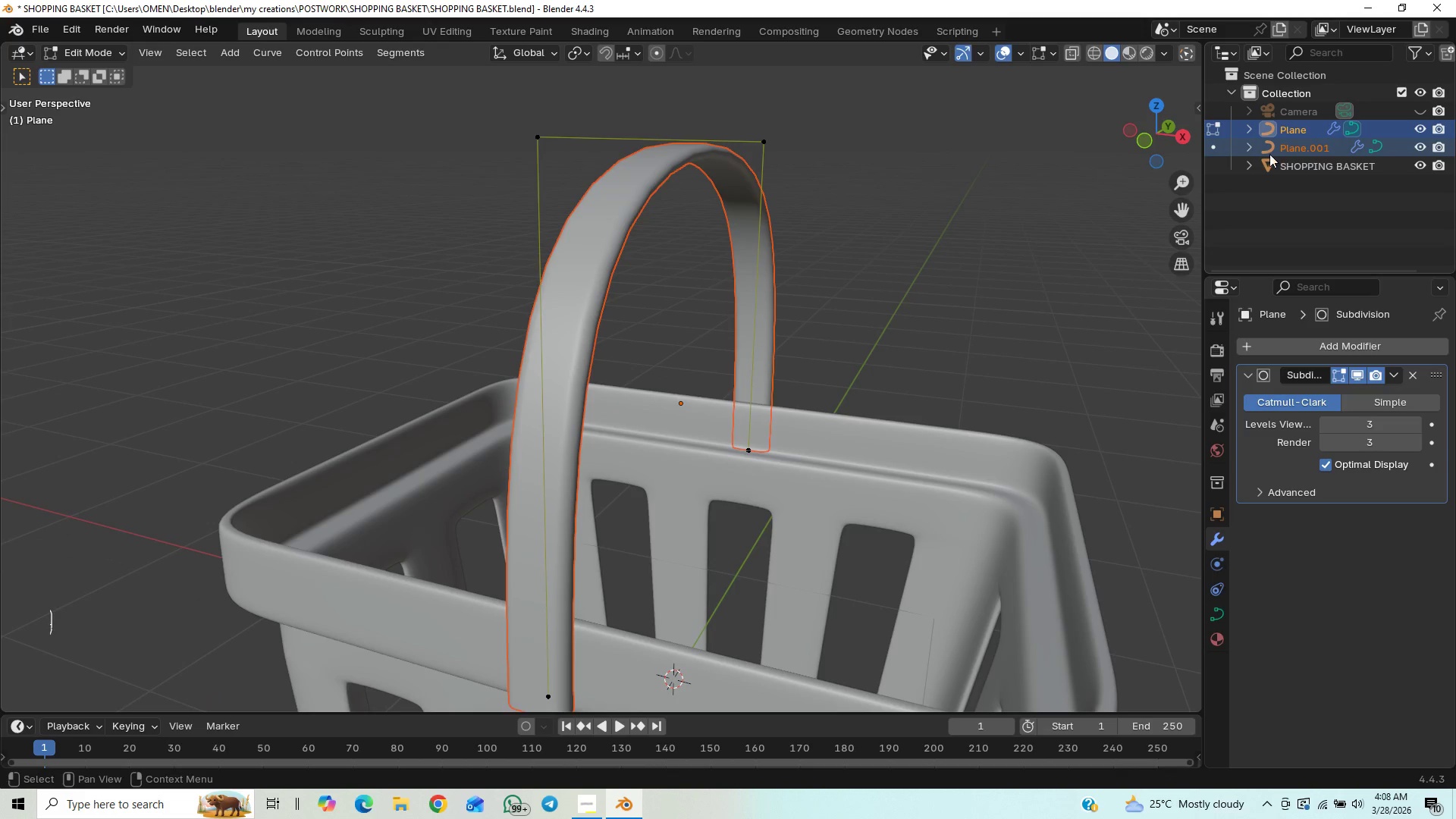 
left_click([1214, 148])
 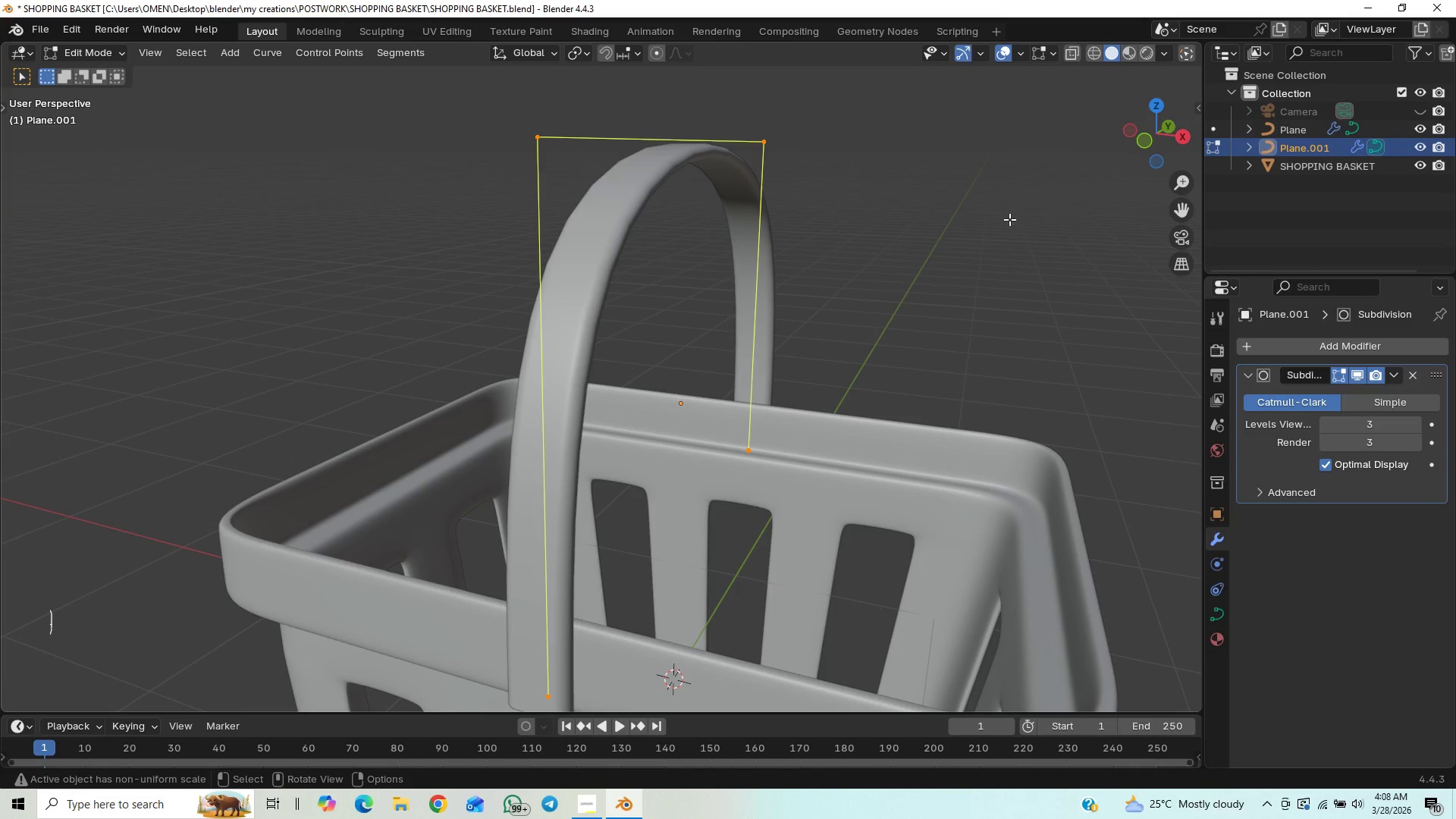 
key(G)
 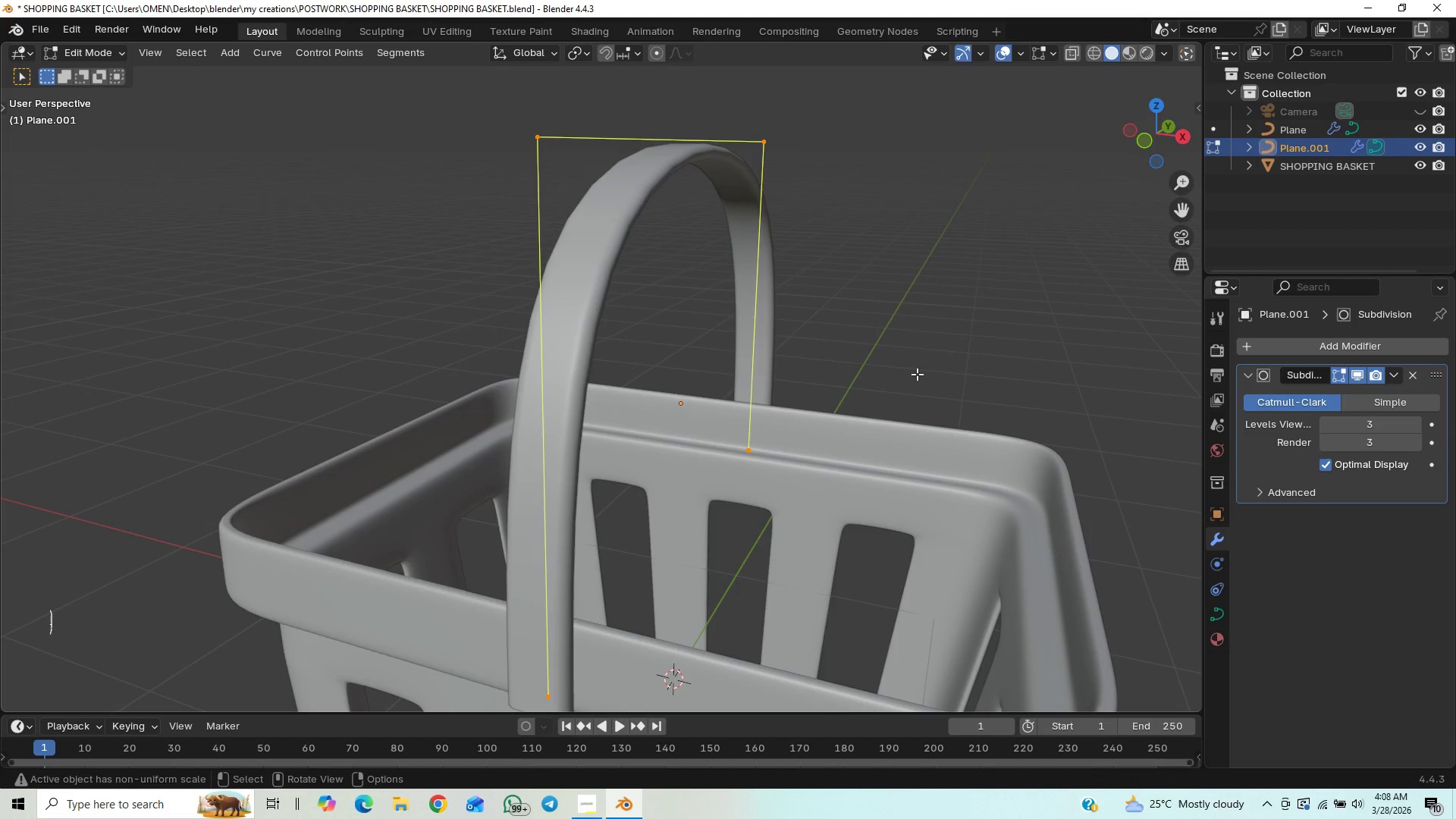 
scroll: coordinate [917, 382], scroll_direction: down, amount: 1.0
 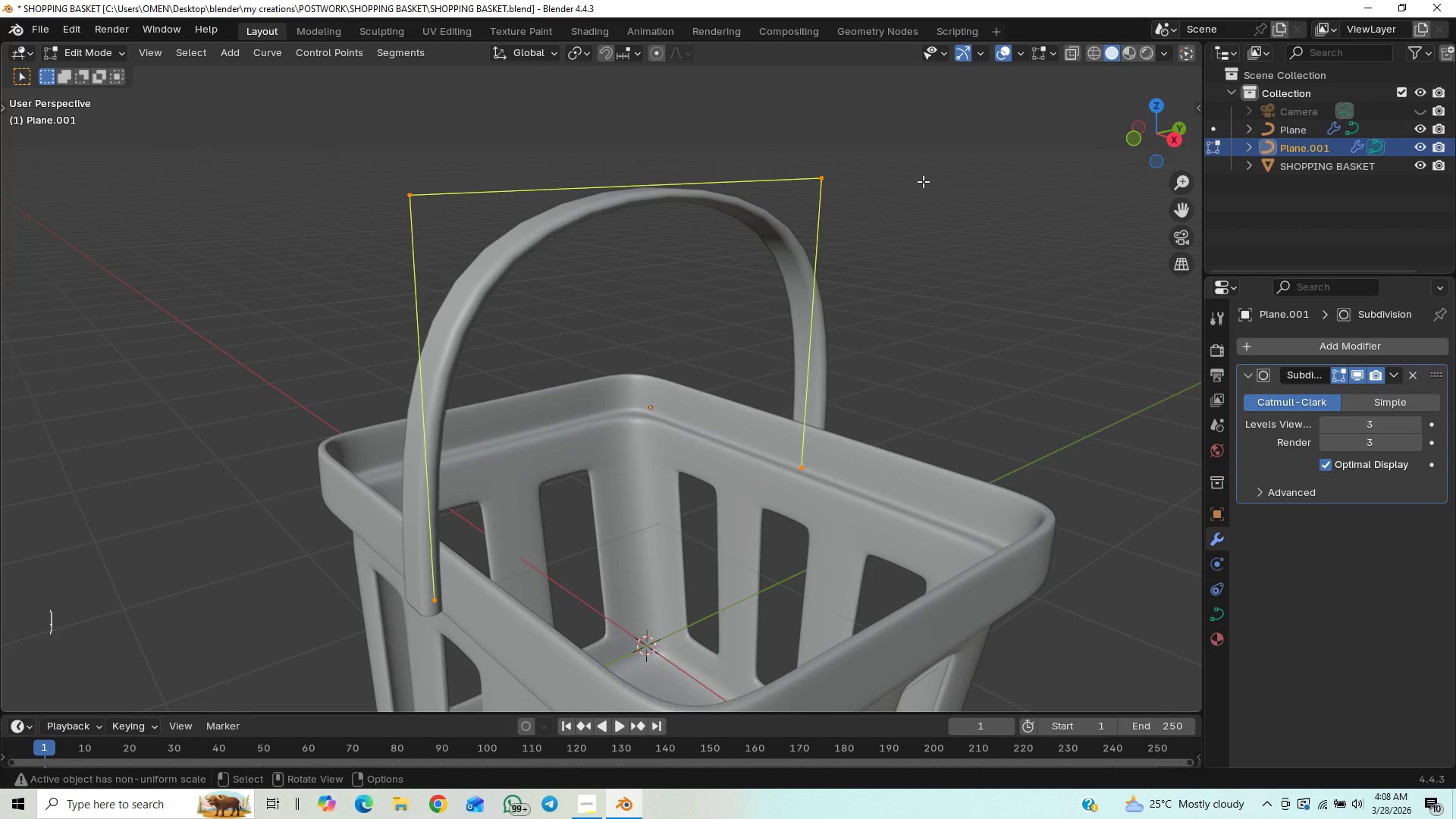 
left_click([1075, 62])
 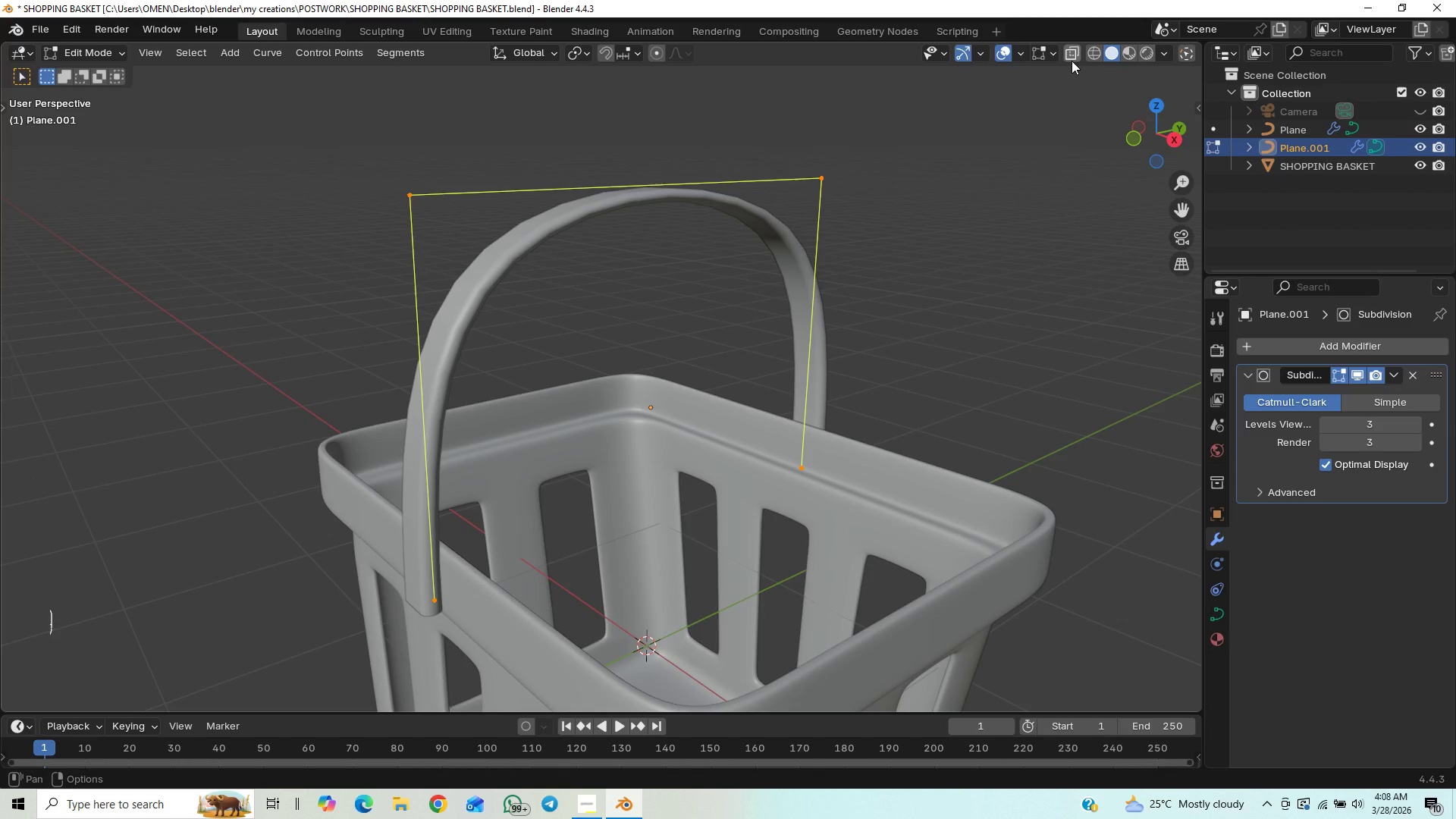 
left_click([1071, 57])
 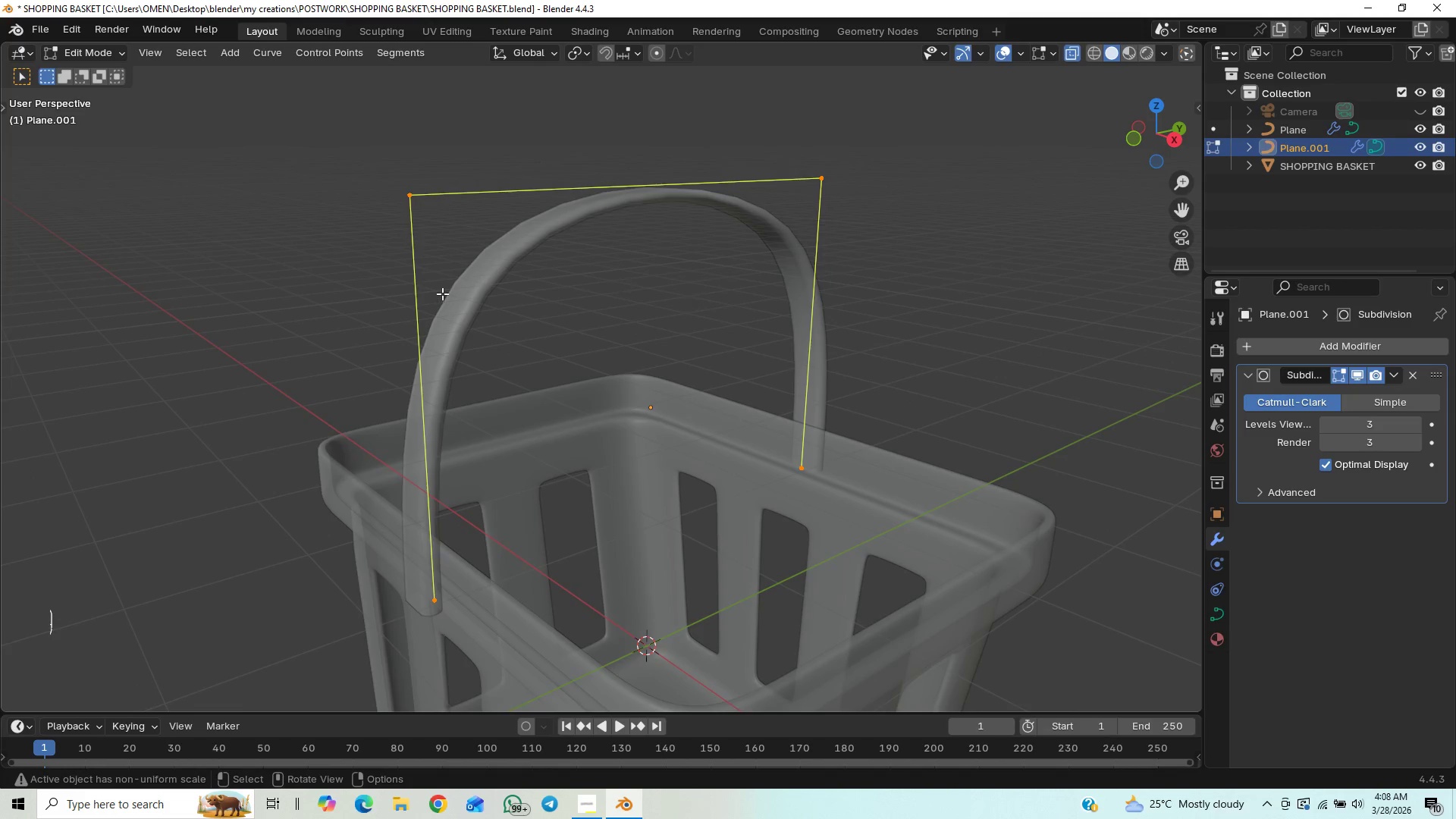 
left_click_drag(start_coordinate=[340, 325], to_coordinate=[972, 648])
 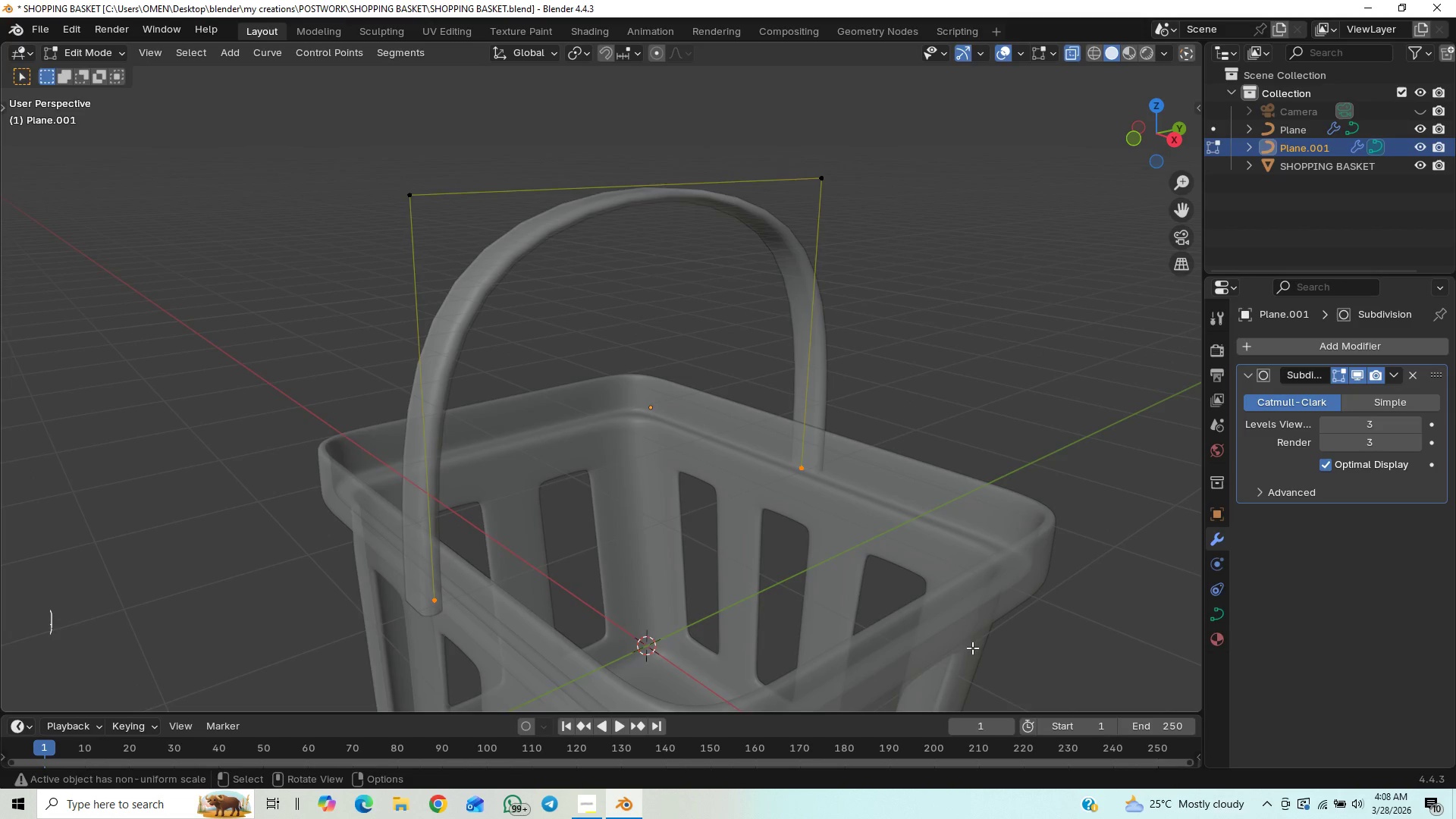 
key(G)
 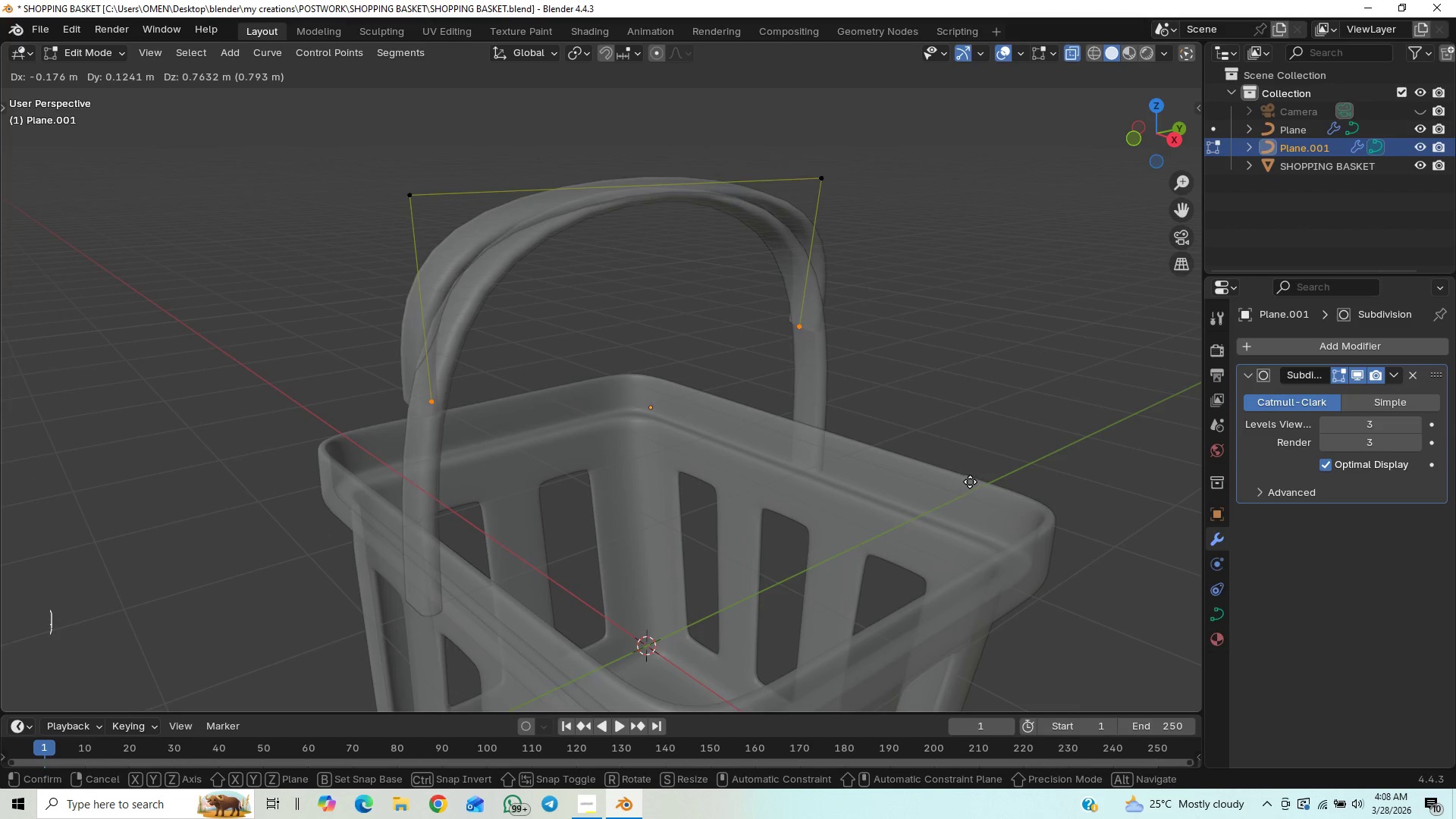 
key(Z)
 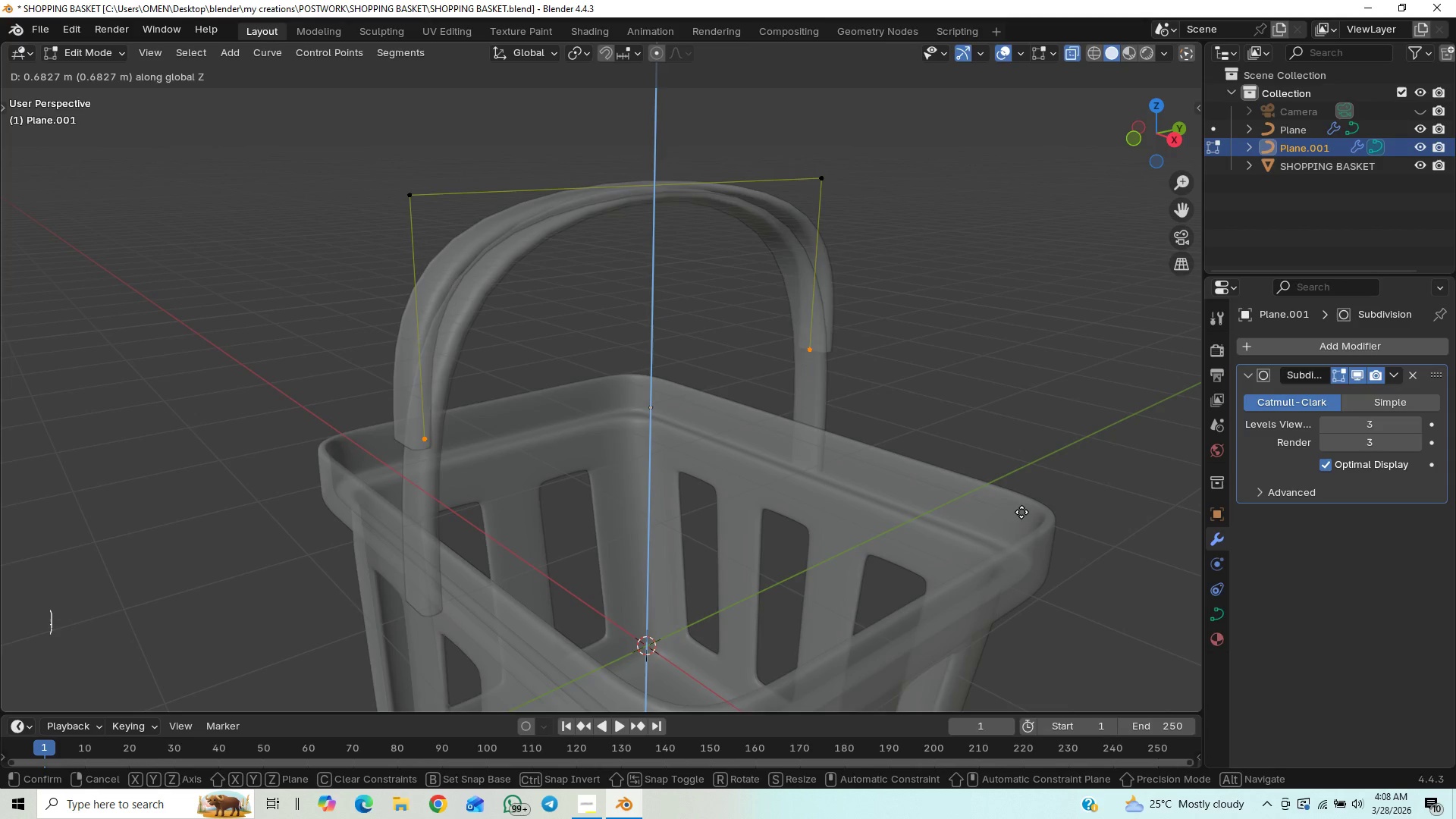 
wait(17.67)
 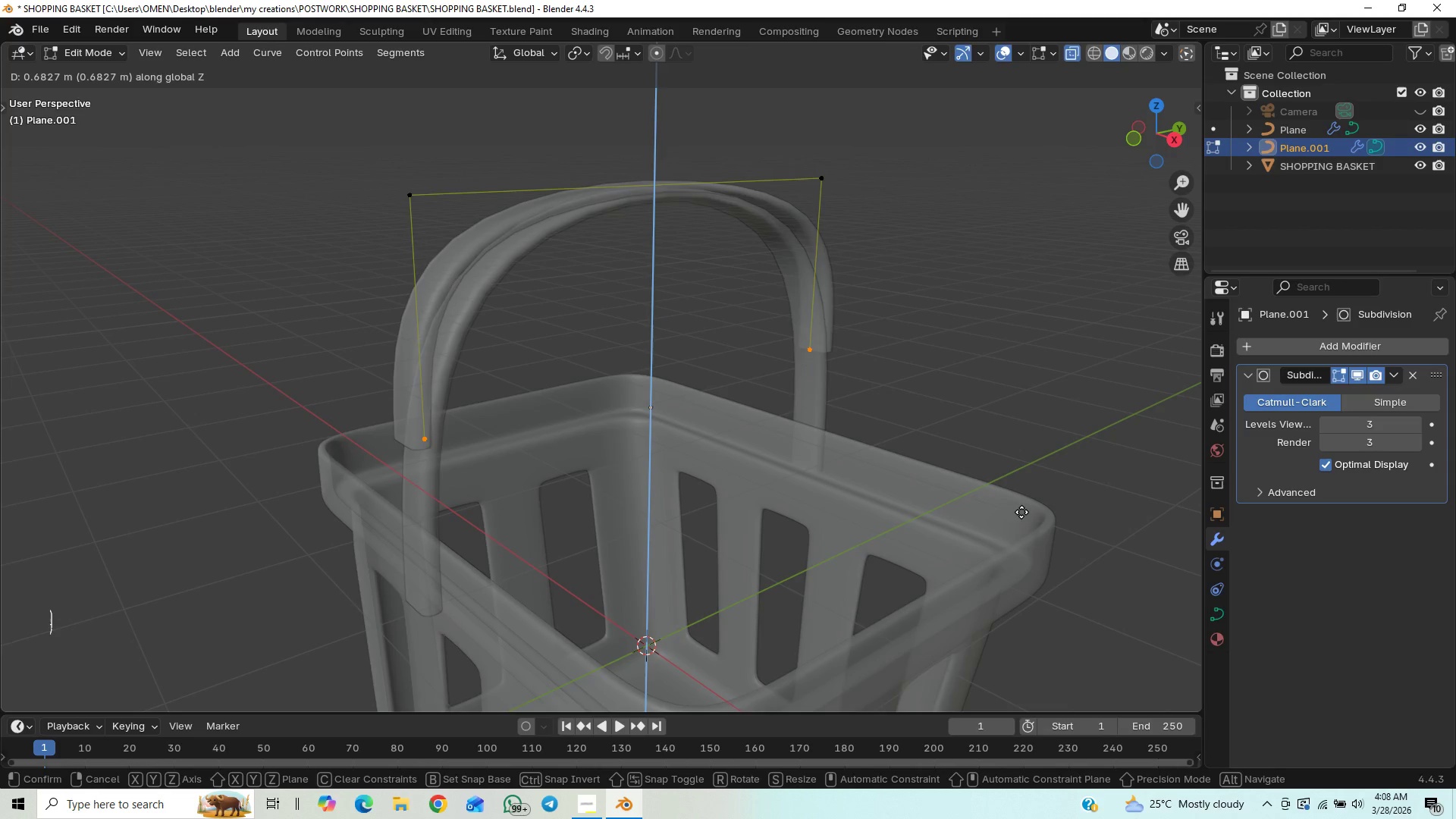 
right_click([1028, 522])
 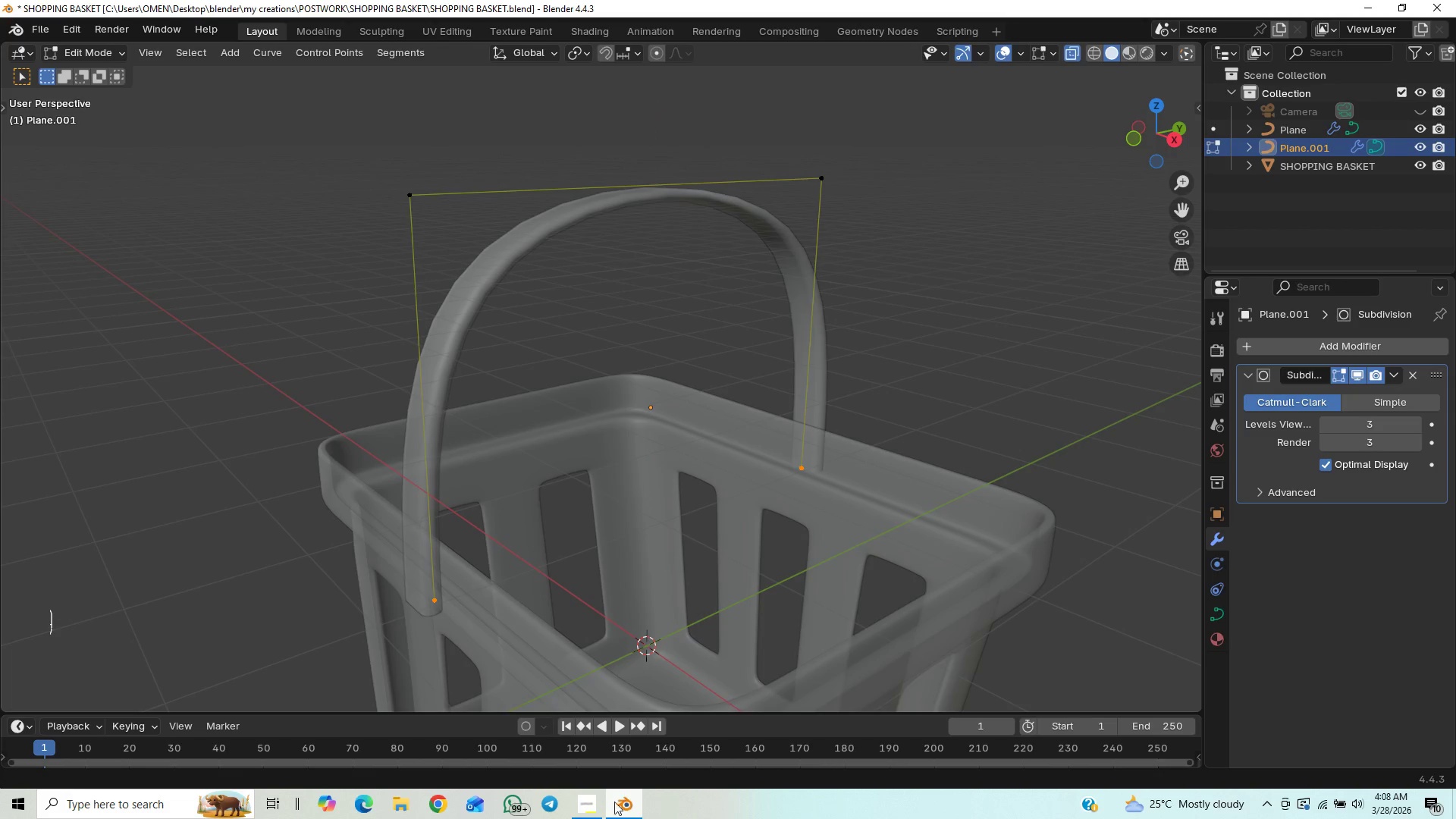 
left_click([602, 803])